 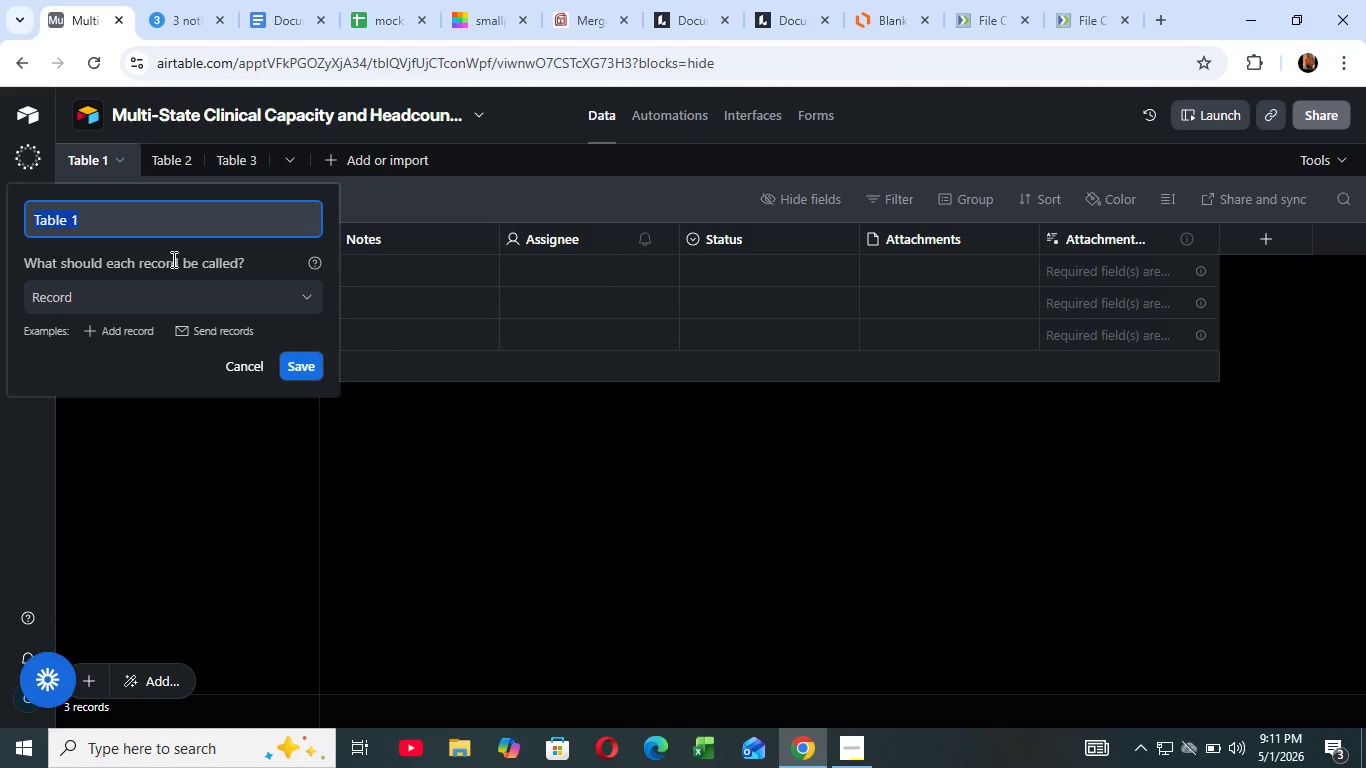 
left_click([172, 256])
 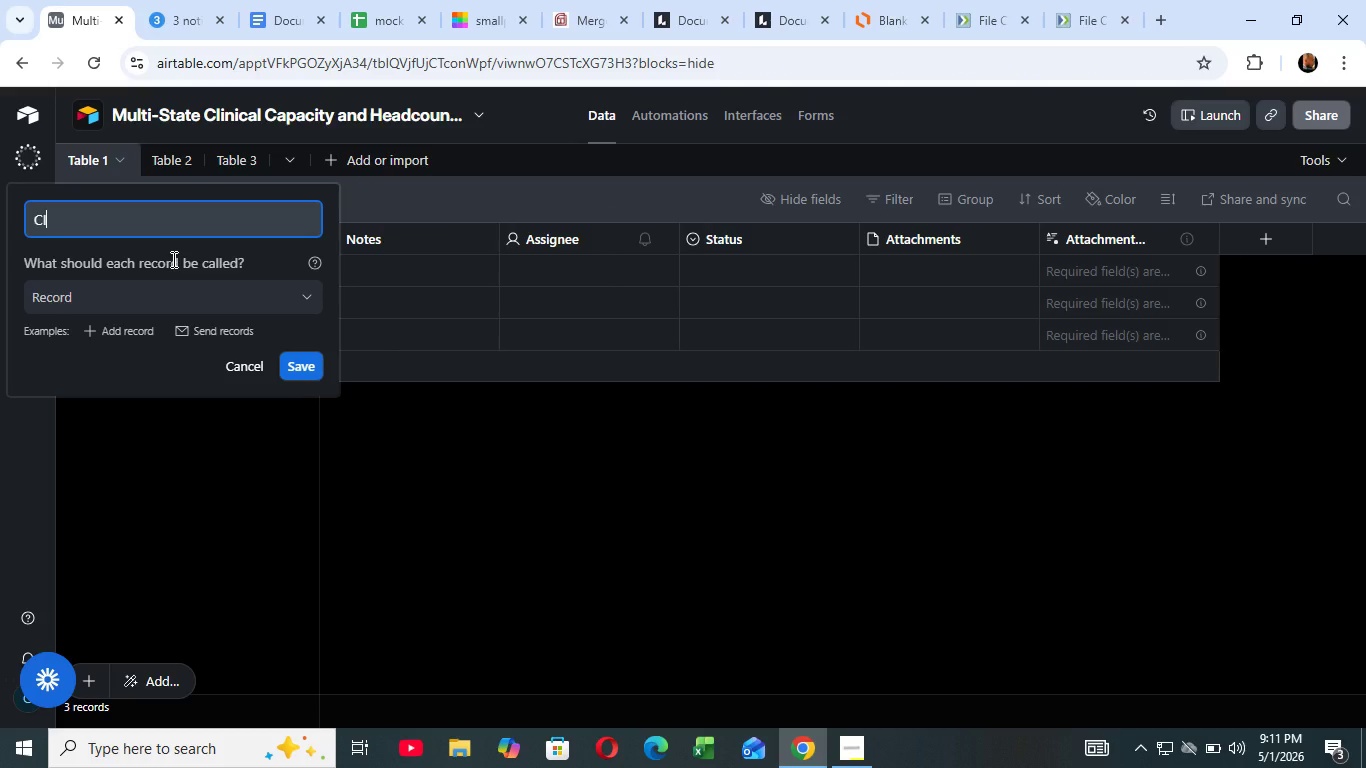 
key(Backspace)
type(CLINI)
 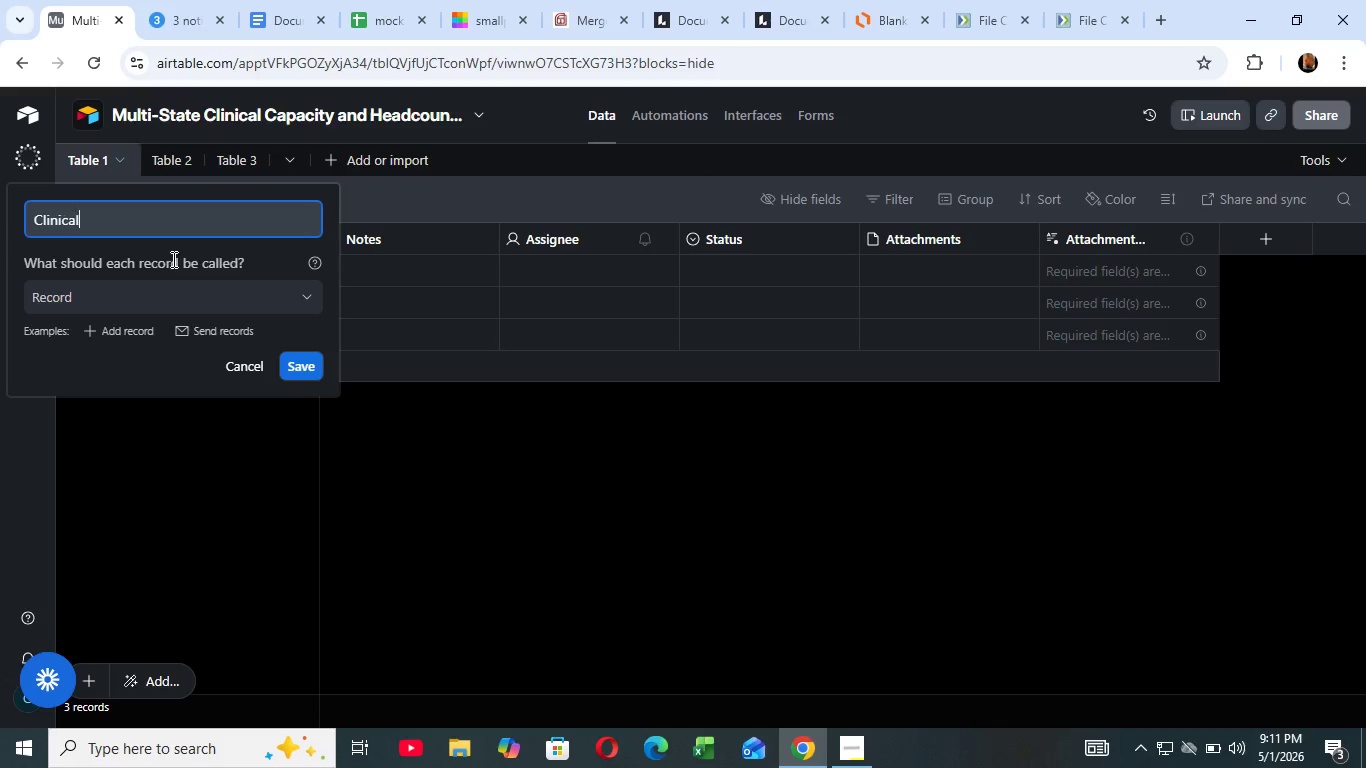 
wait(5.34)
 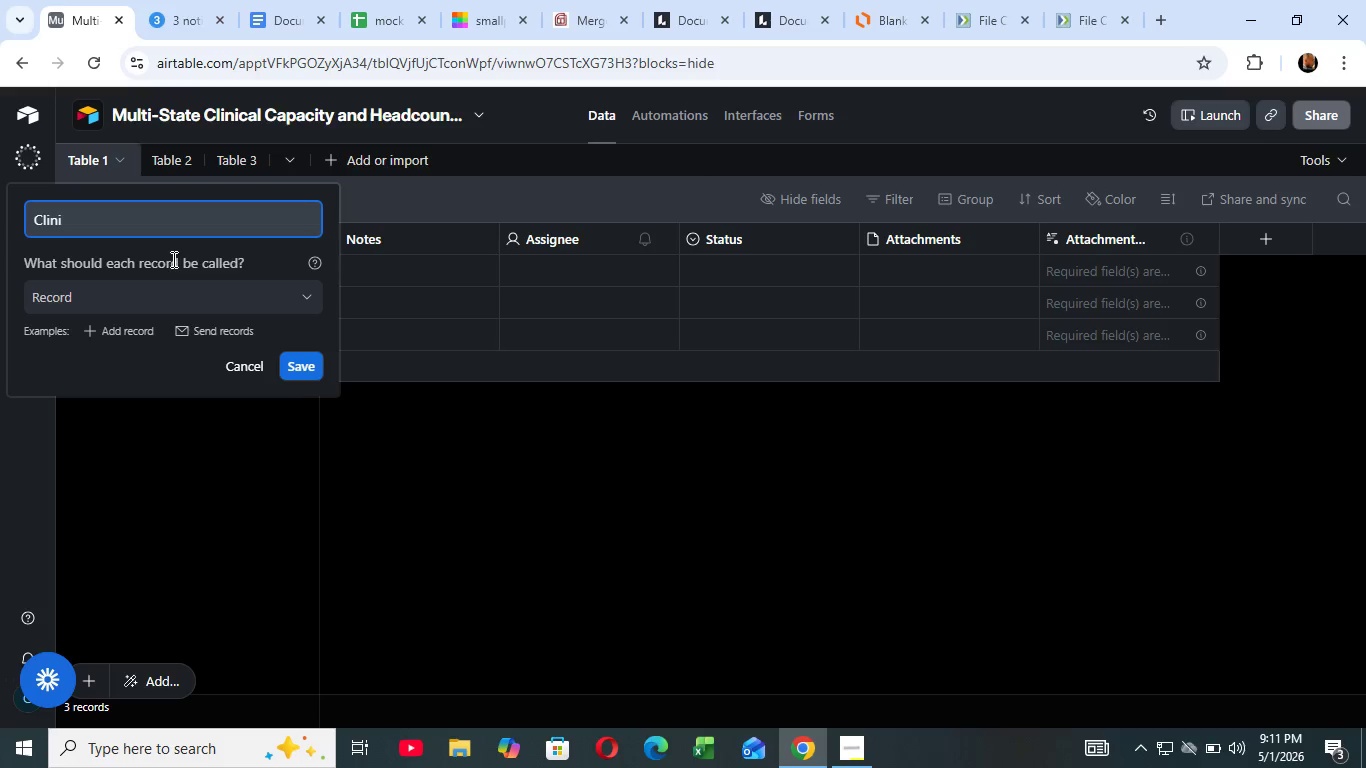 
type(cal Team )
 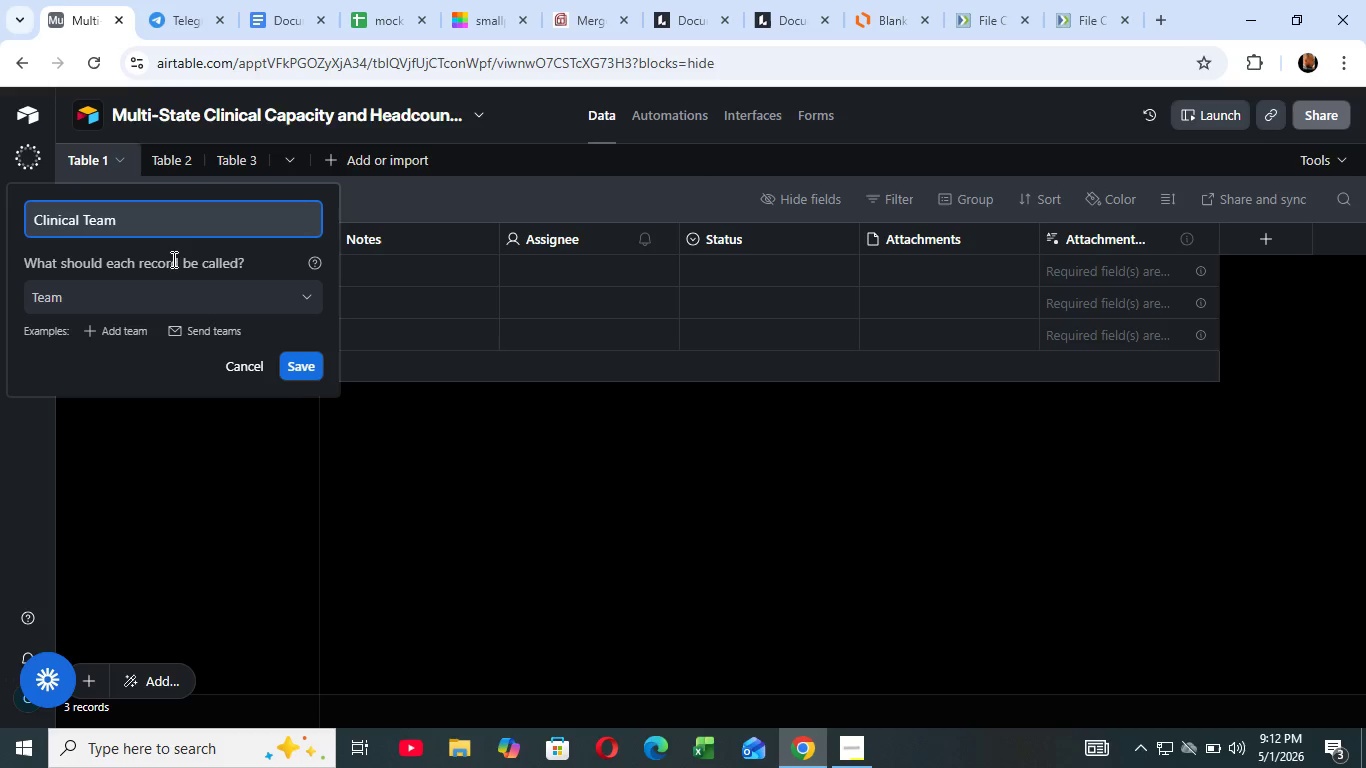 
wait(10.66)
 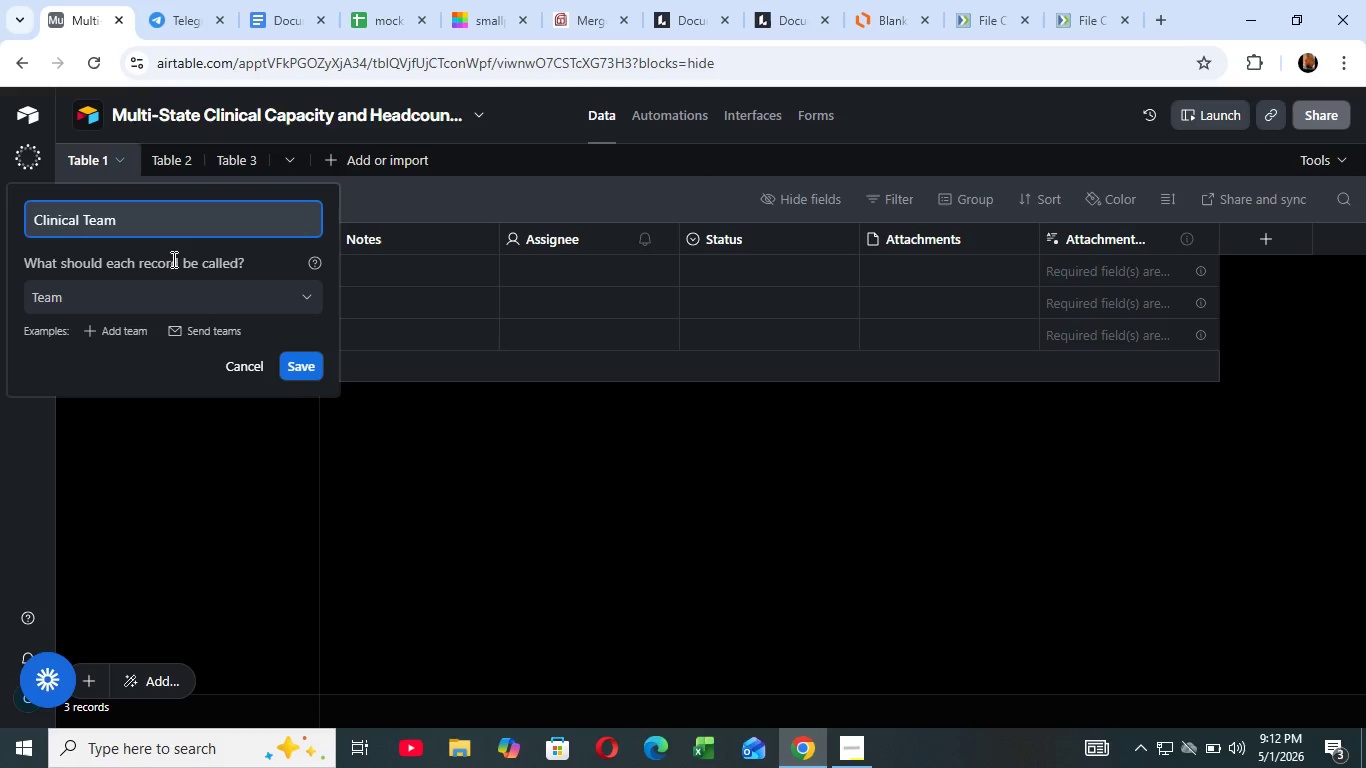 
left_click([296, 371])
 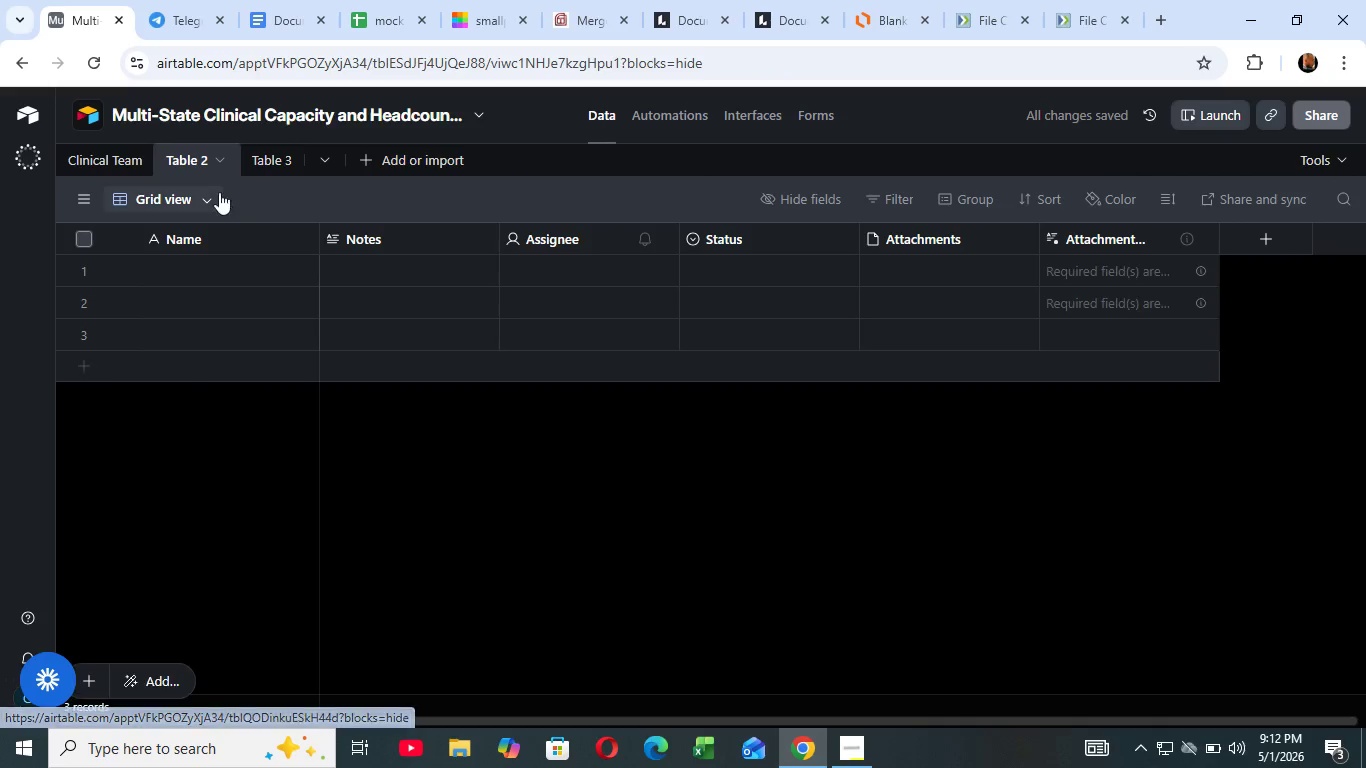 
left_click([228, 158])
 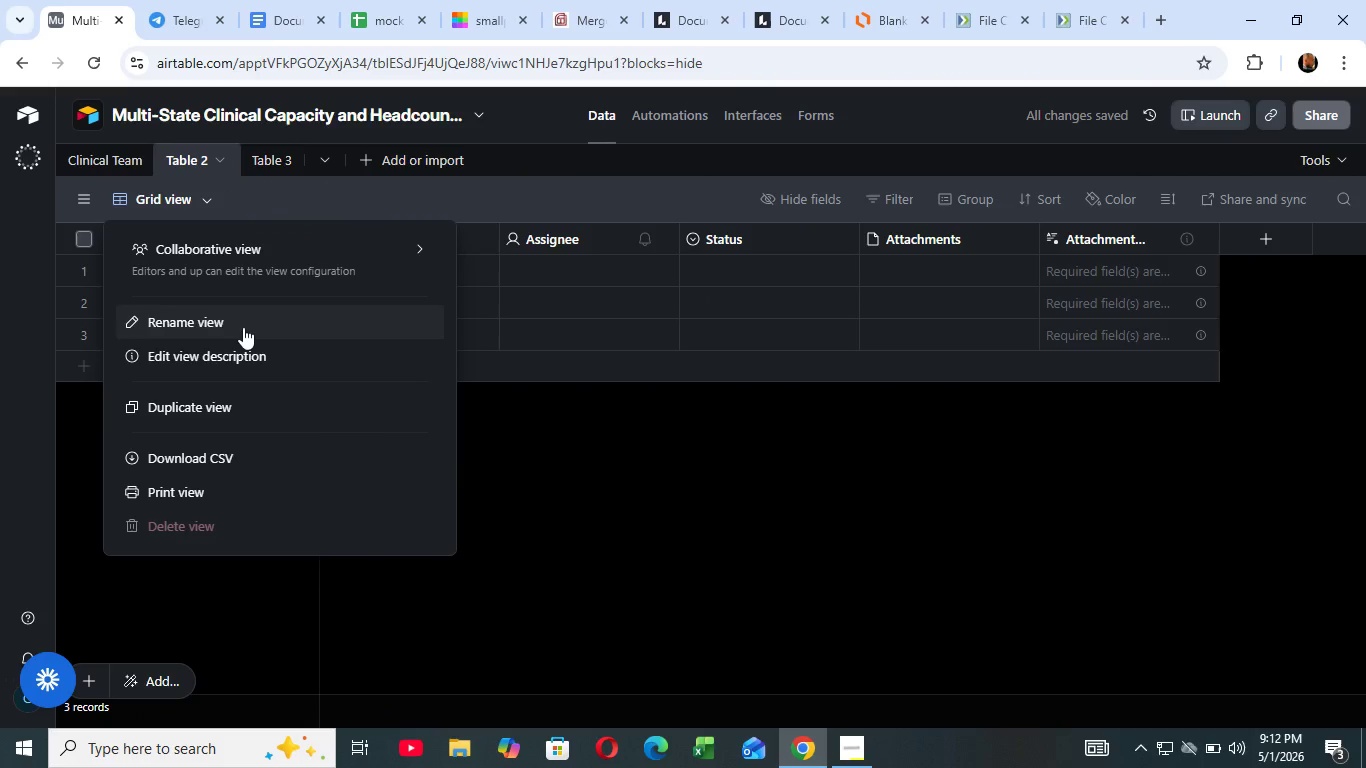 
left_click([213, 195])
 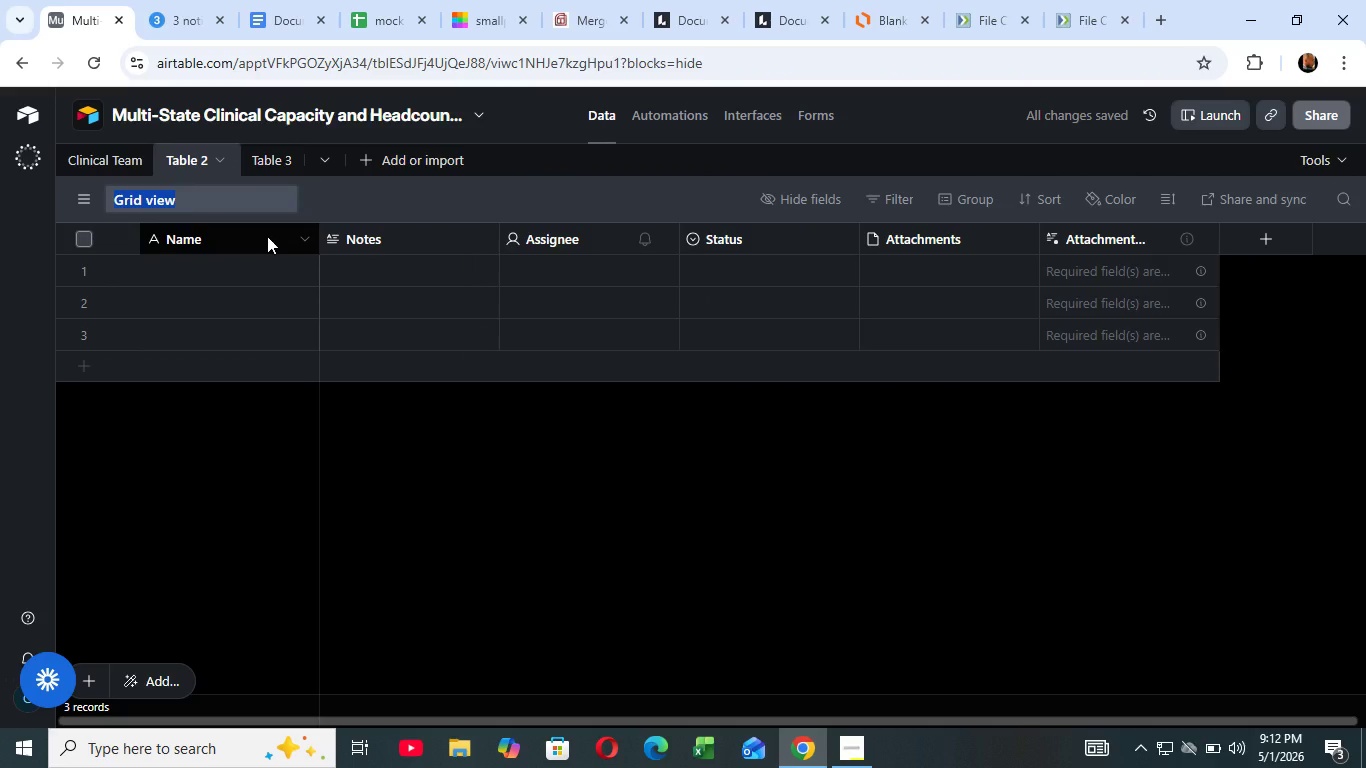 
left_click([243, 327])
 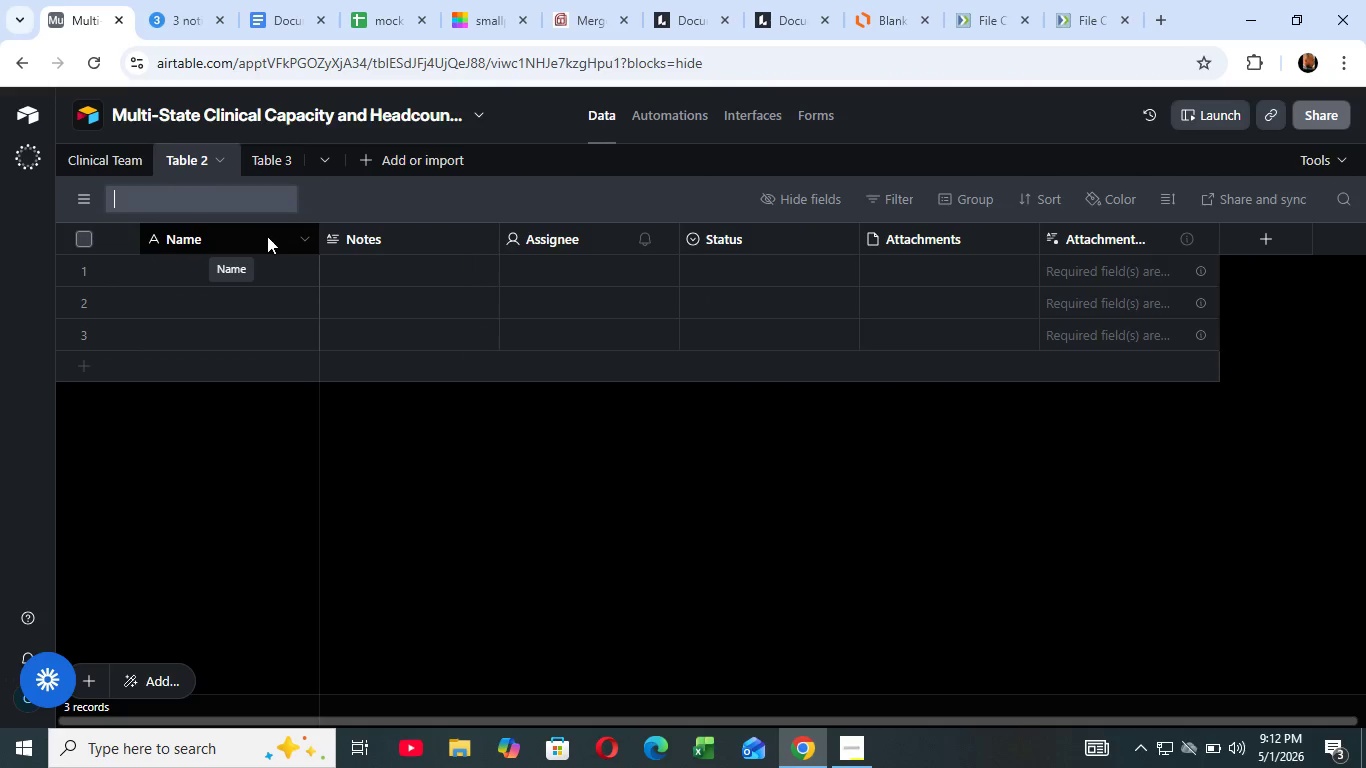 
key(Backspace)
 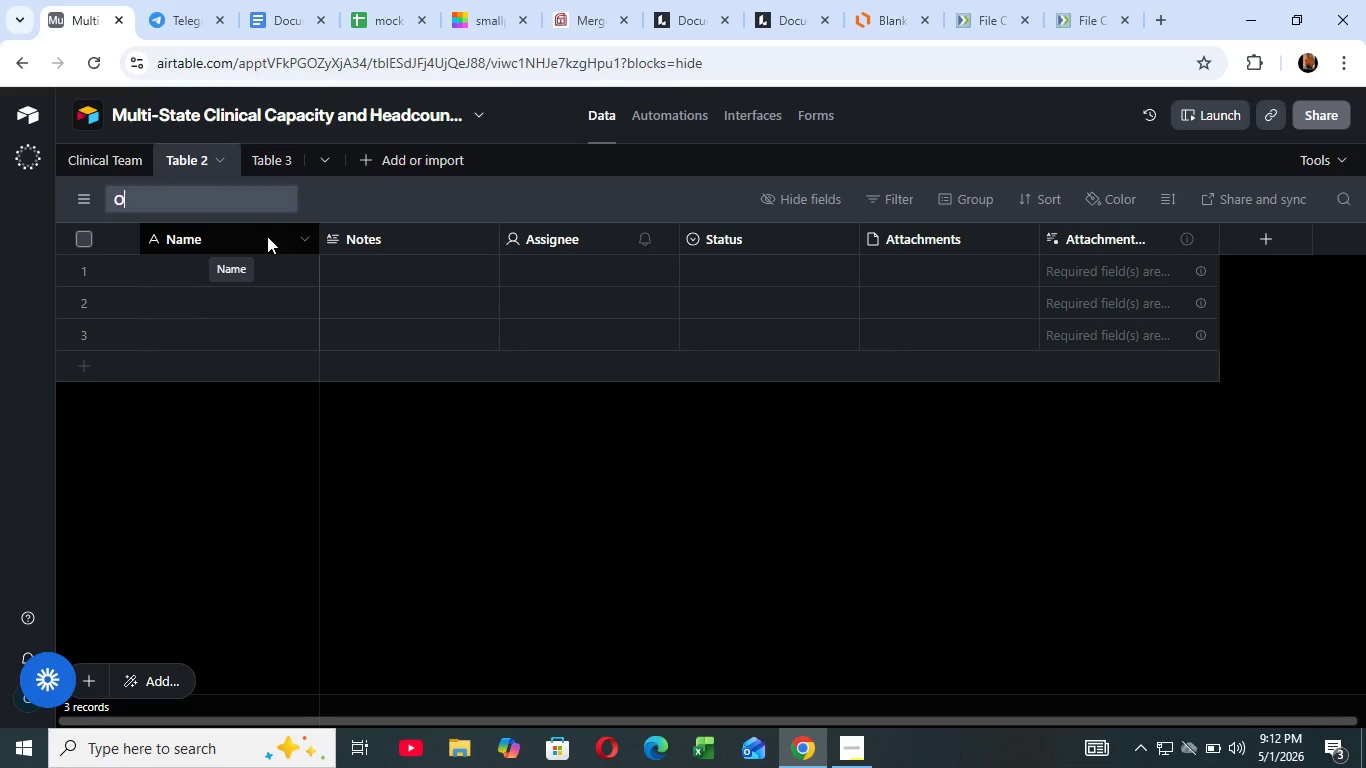 
wait(6.78)
 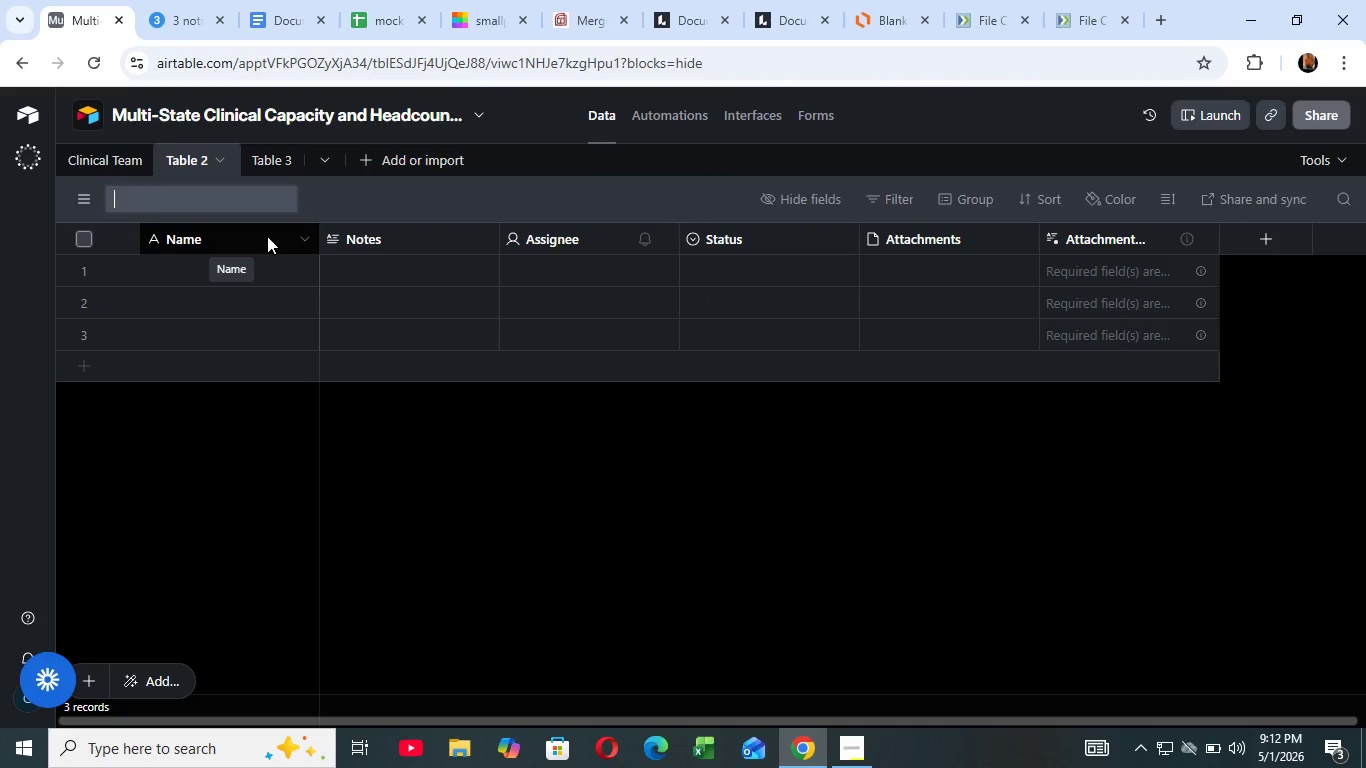 
type(OFFice )
 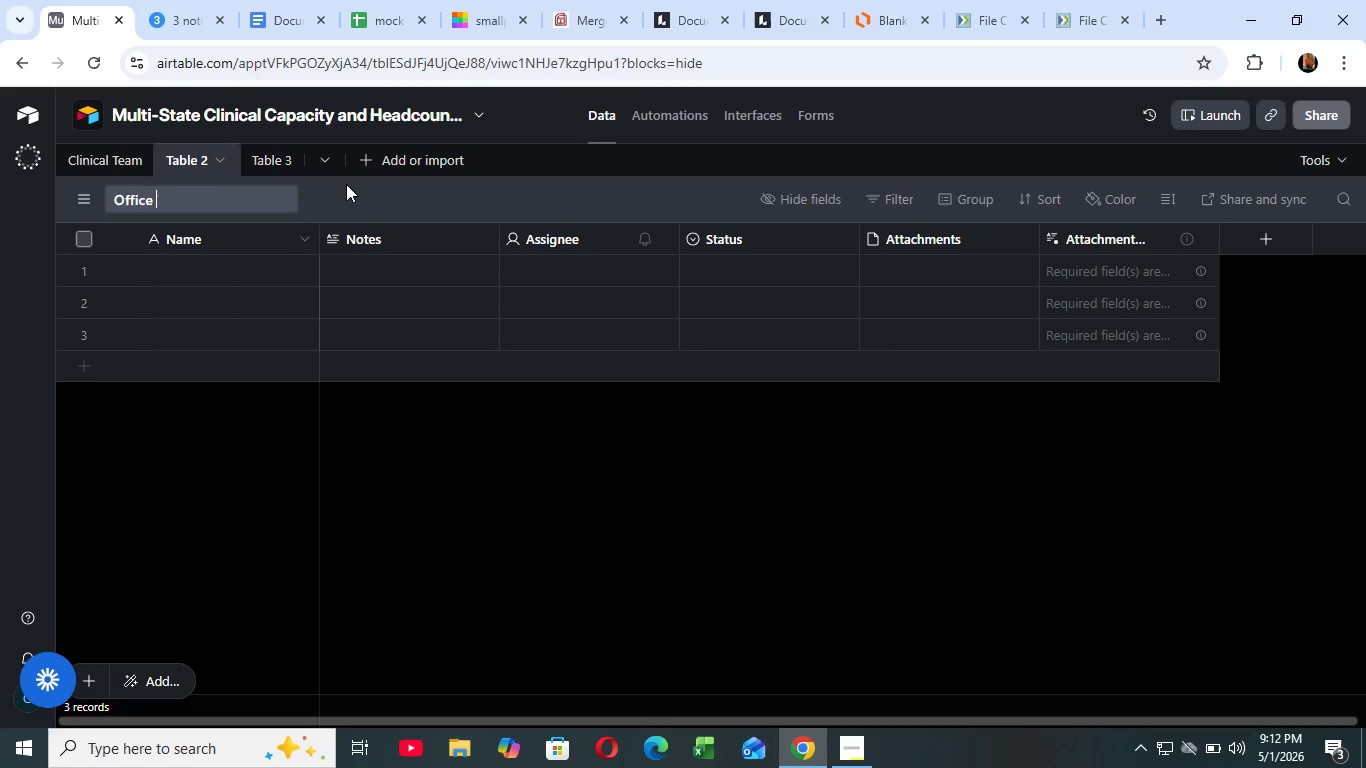 
wait(19.33)
 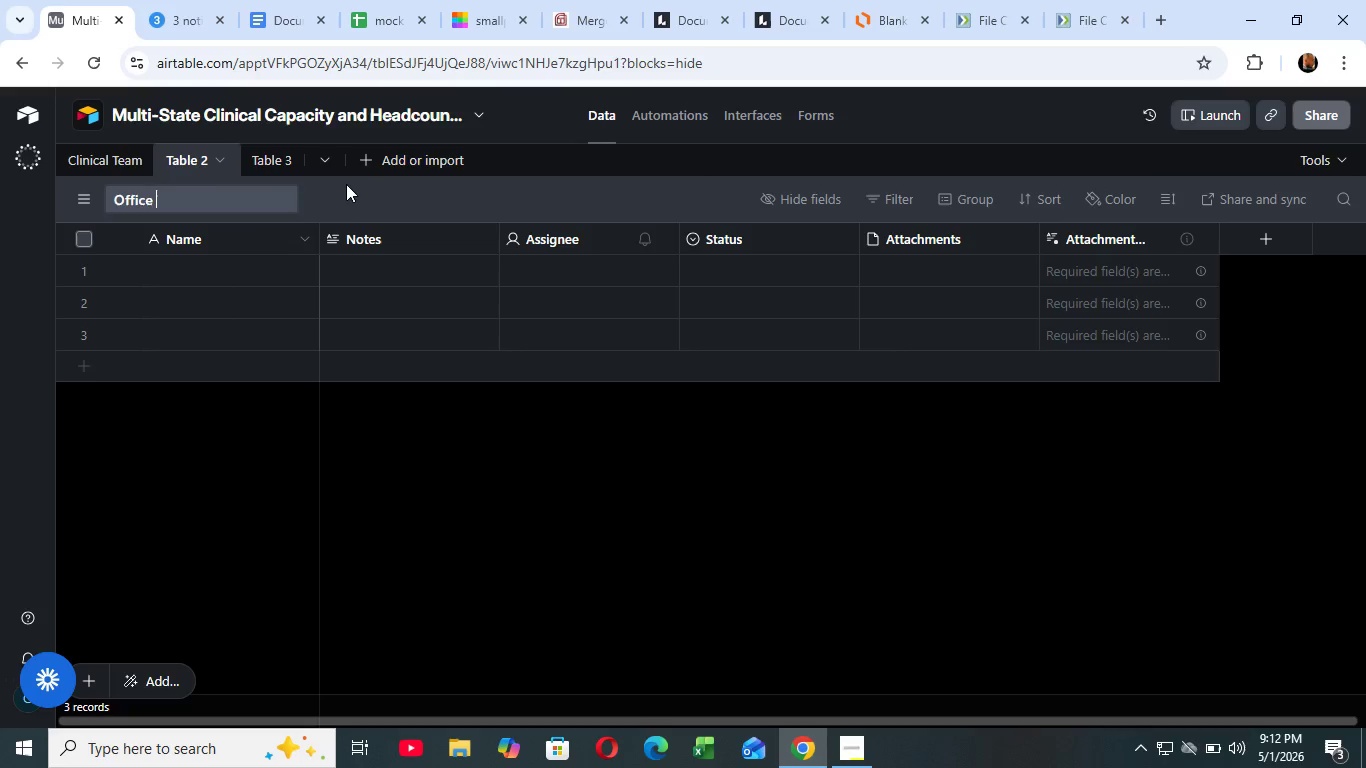 
mouse_move([250, 1])
 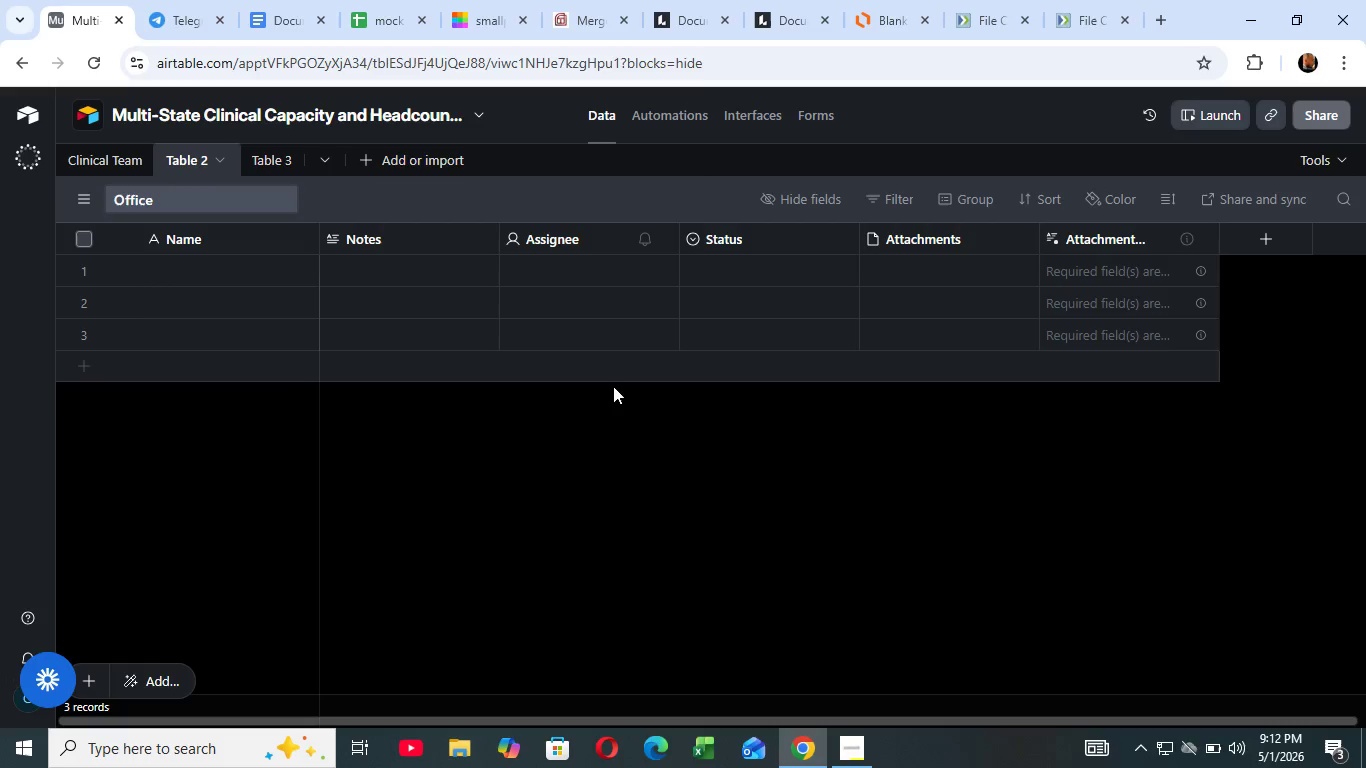 
type( Location)
 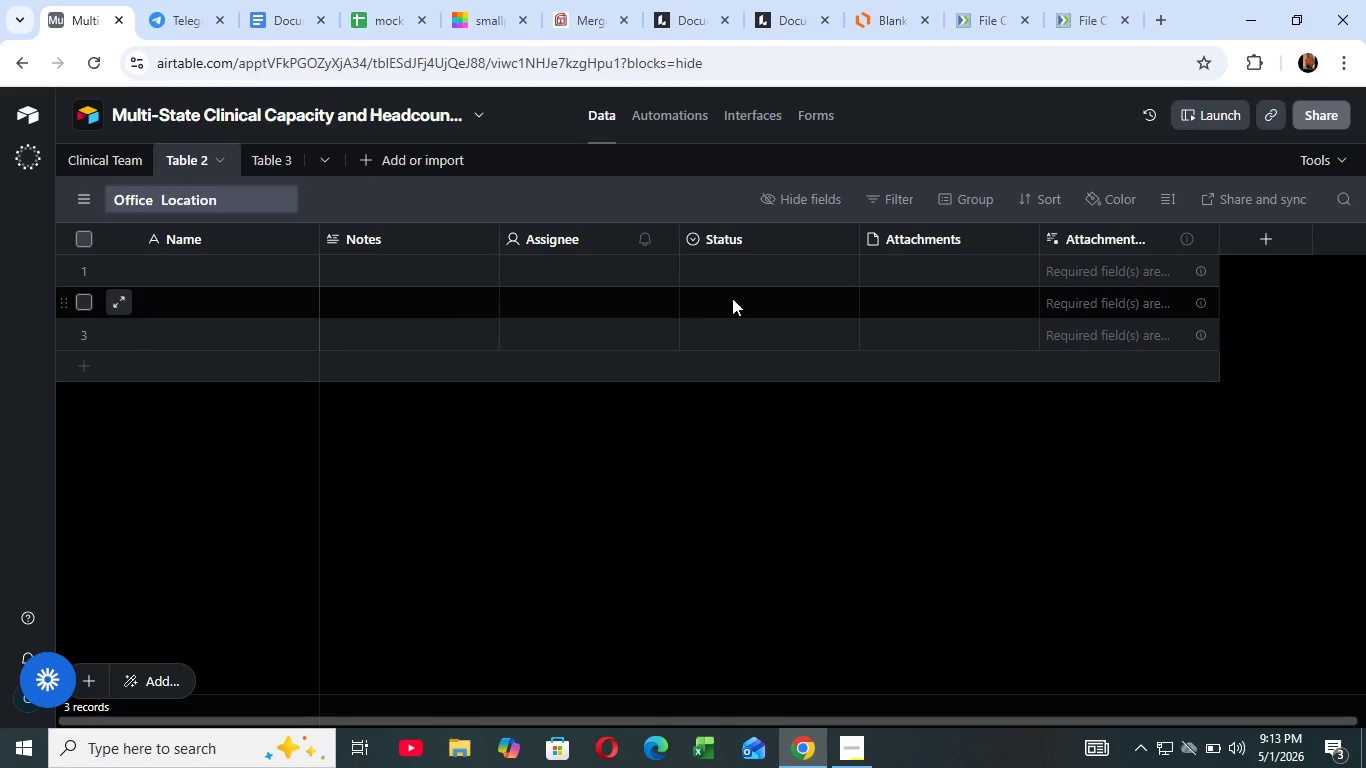 
wait(41.39)
 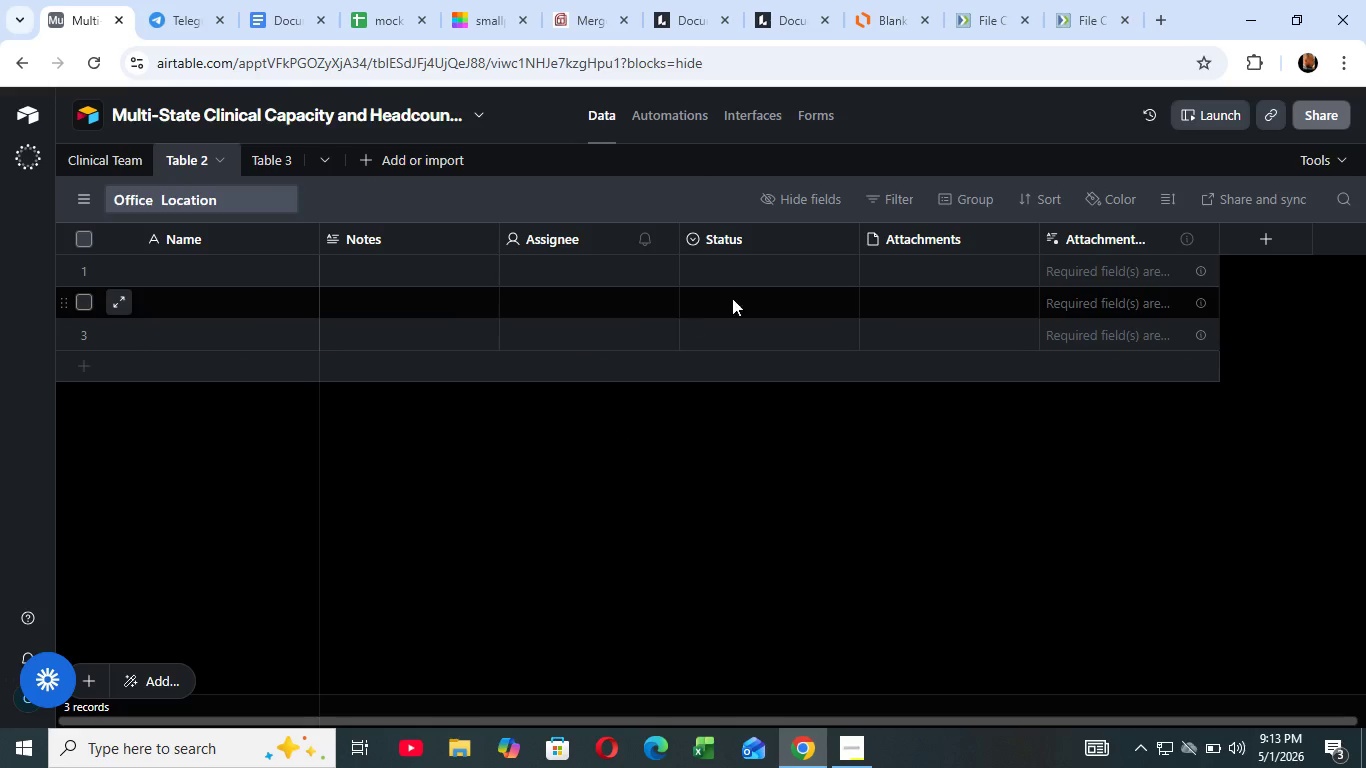 
key(S)
 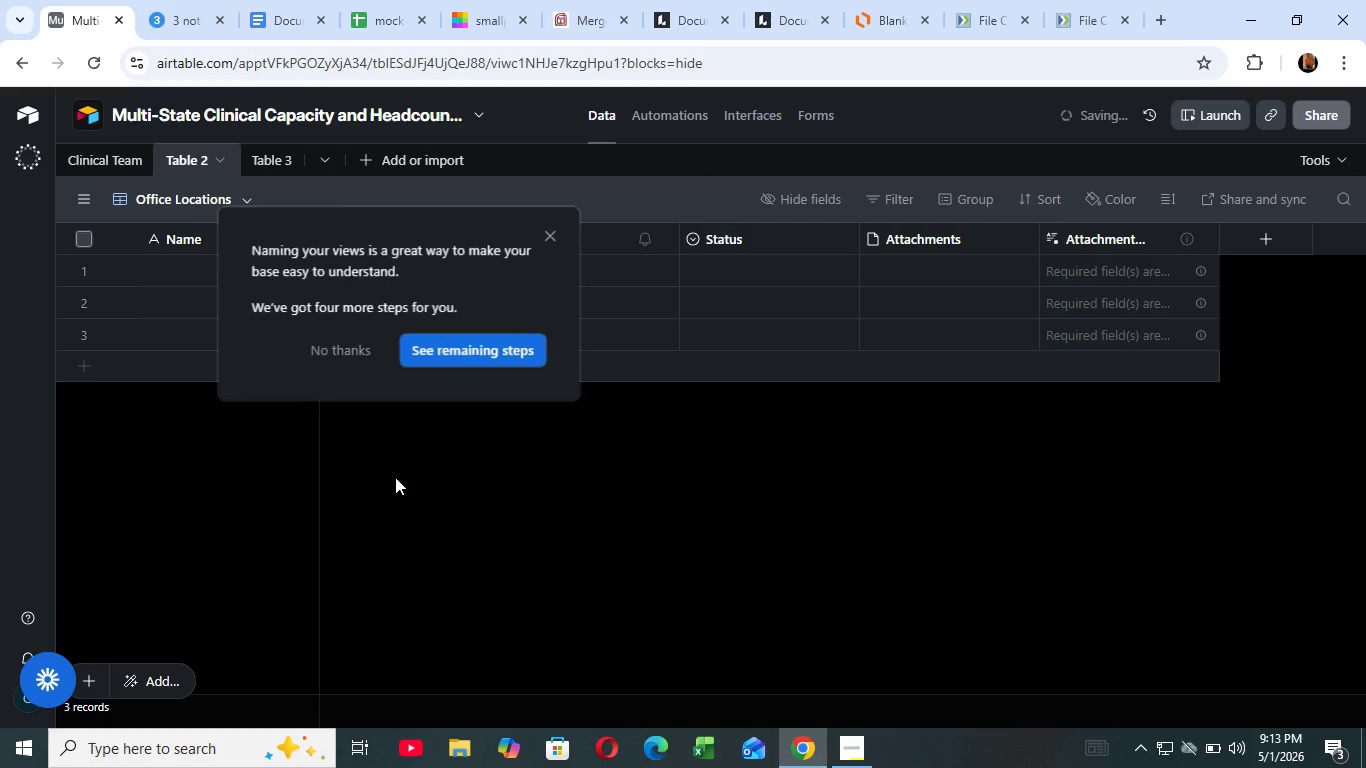 
left_click([399, 523])
 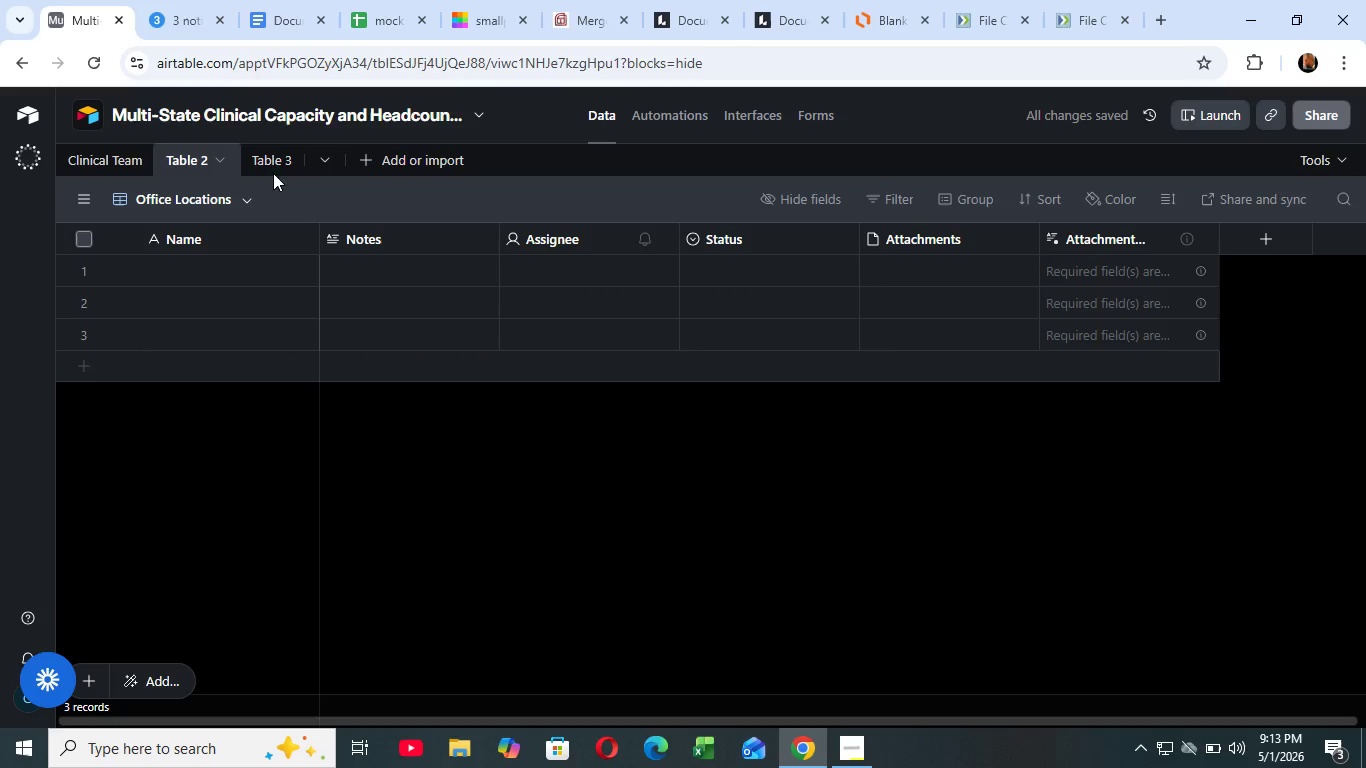 
left_click([348, 342])
 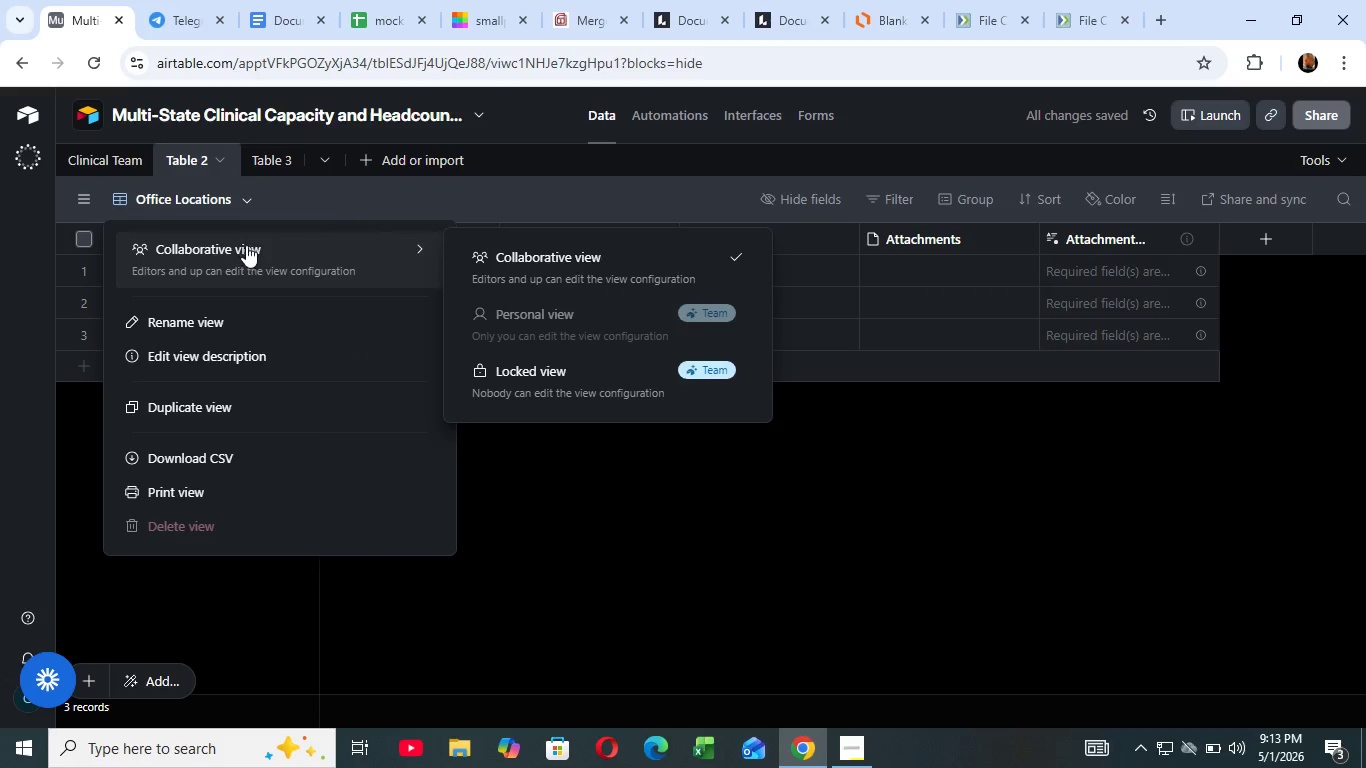 
left_click([245, 194])
 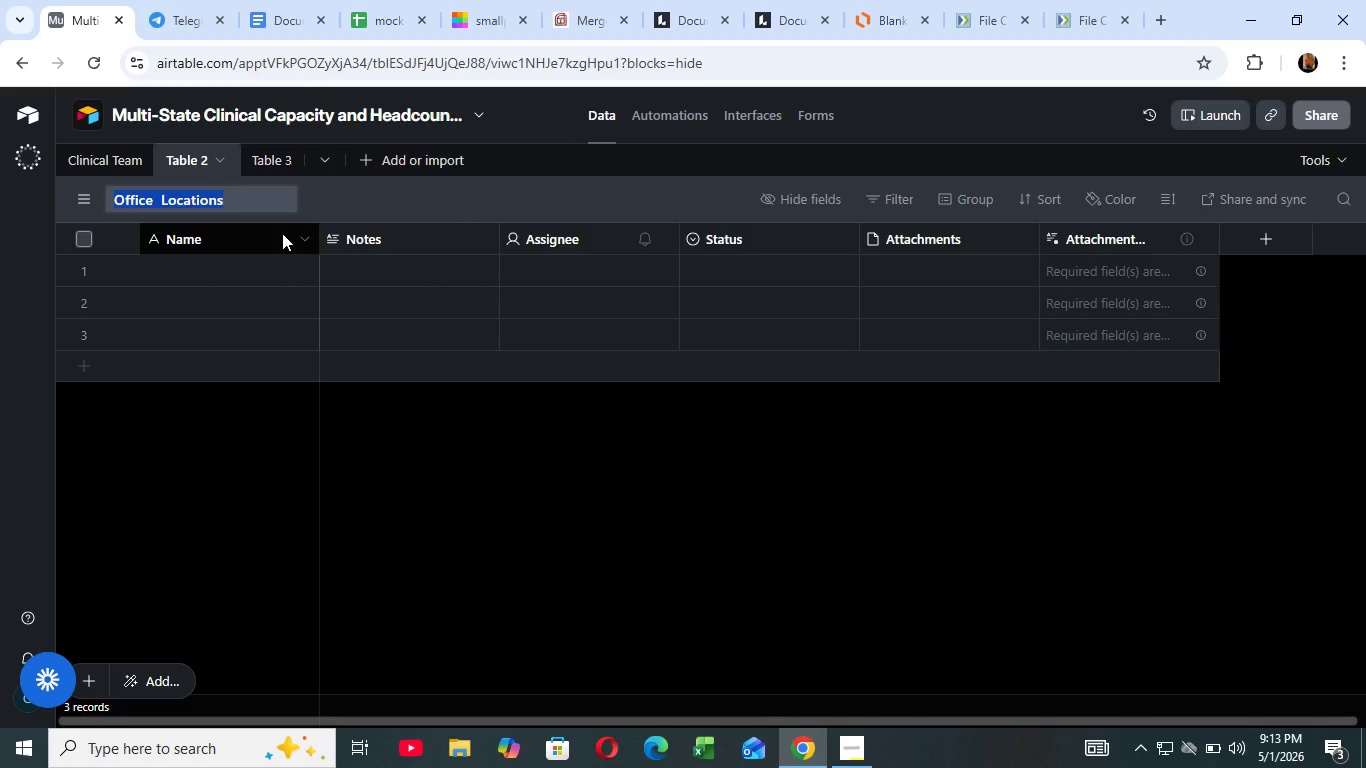 
left_click([257, 316])
 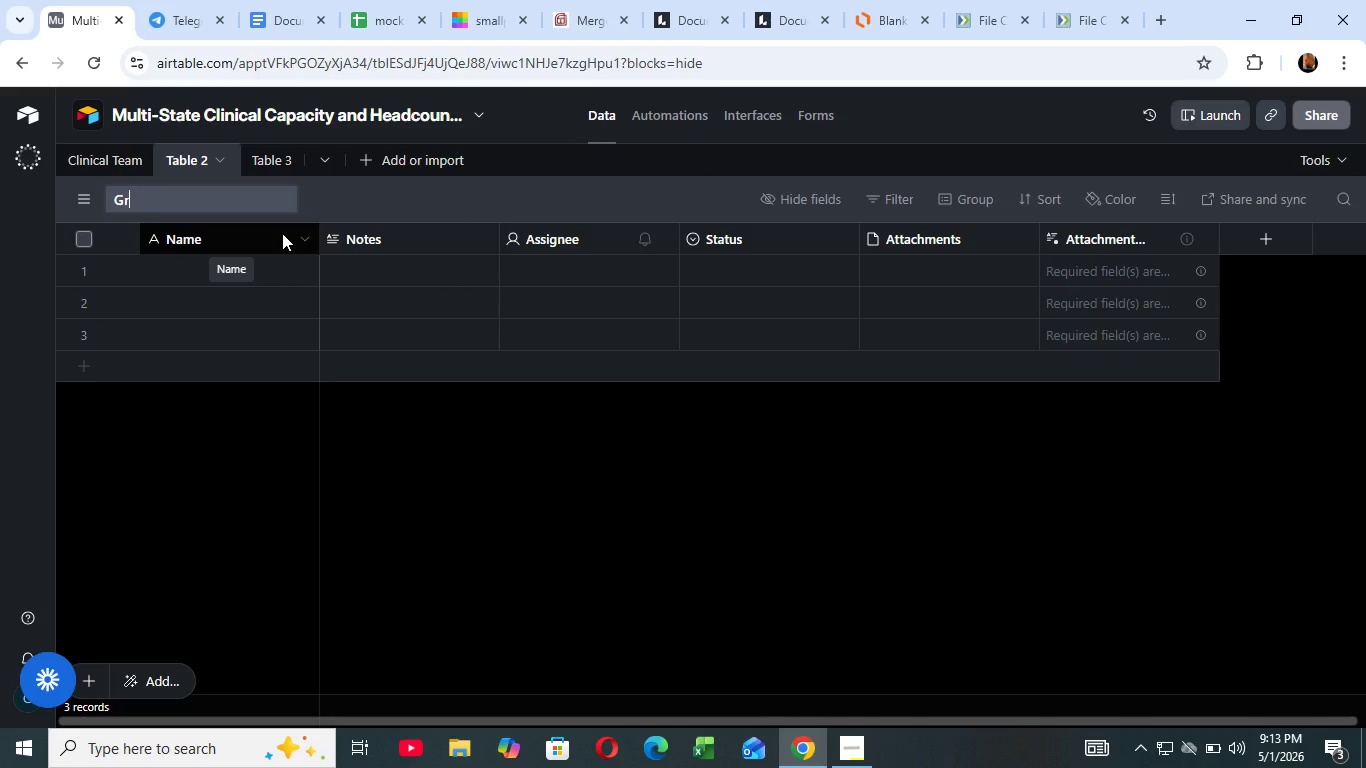 
key(Backspace)
type(Grid)
 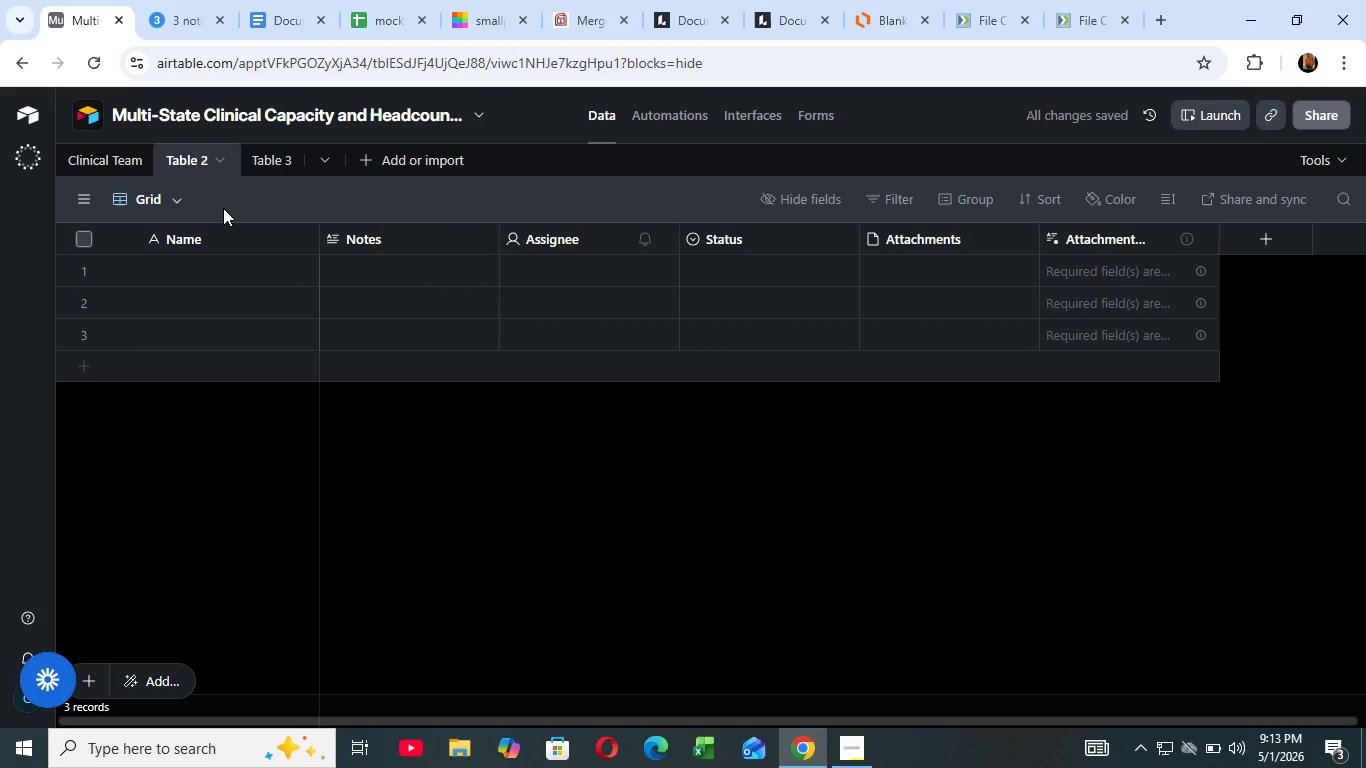 
left_click_drag(start_coordinate=[223, 467], to_coordinate=[221, 462])
 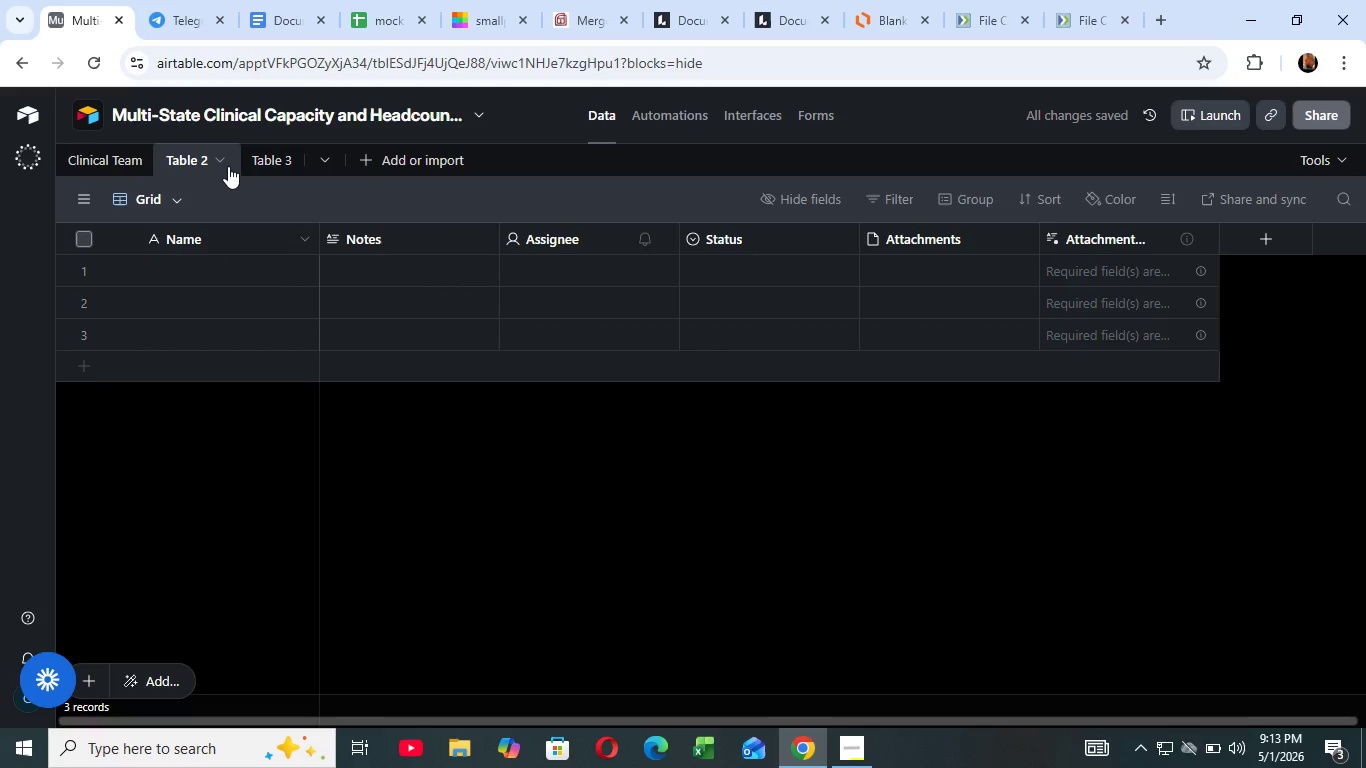 
left_click([225, 151])
 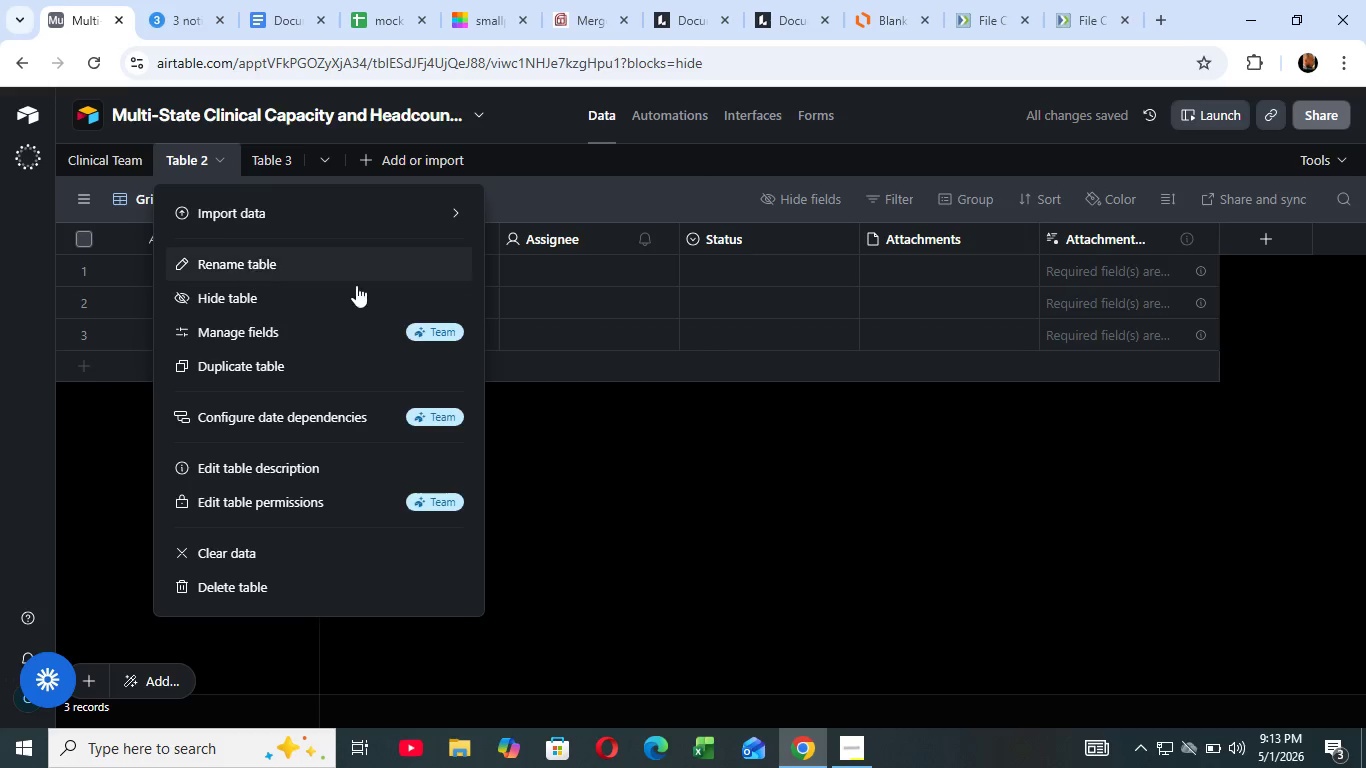 
left_click([222, 155])
 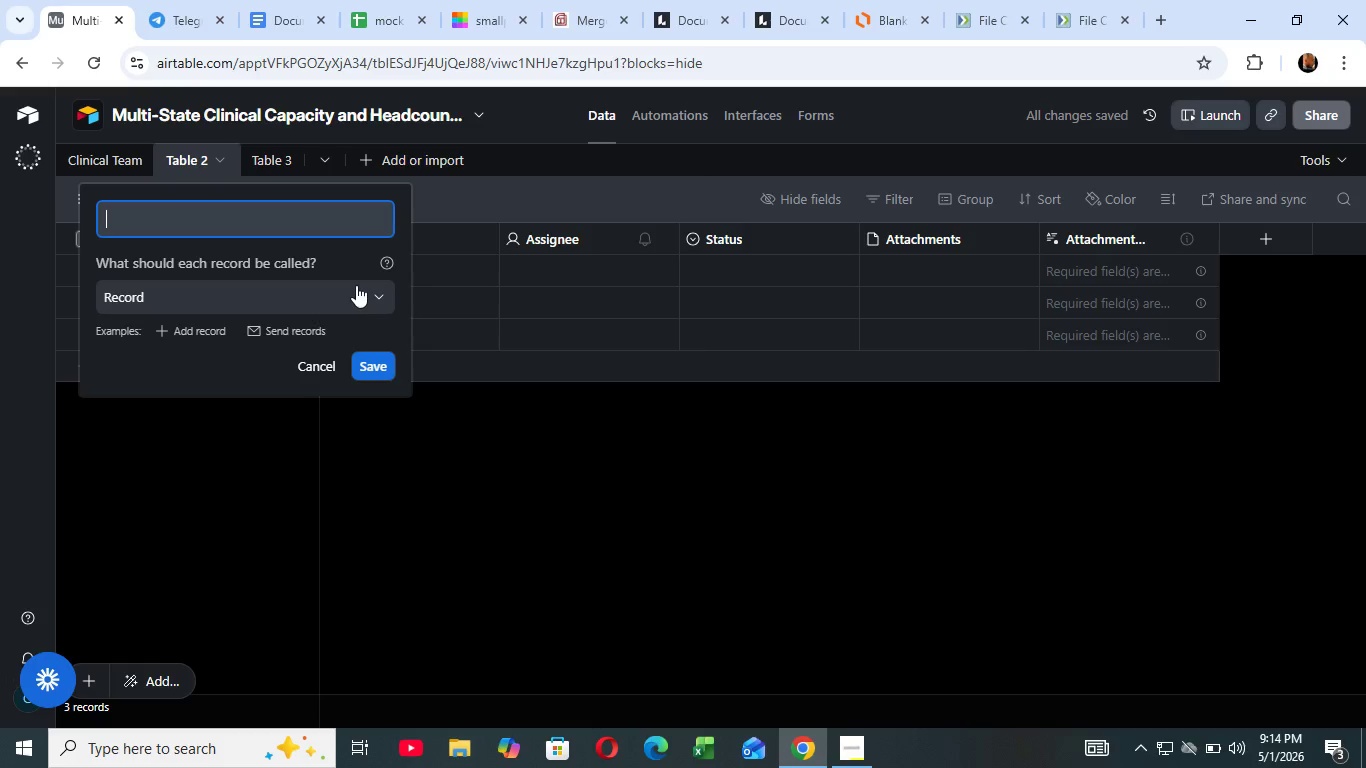 
left_click([242, 271])
 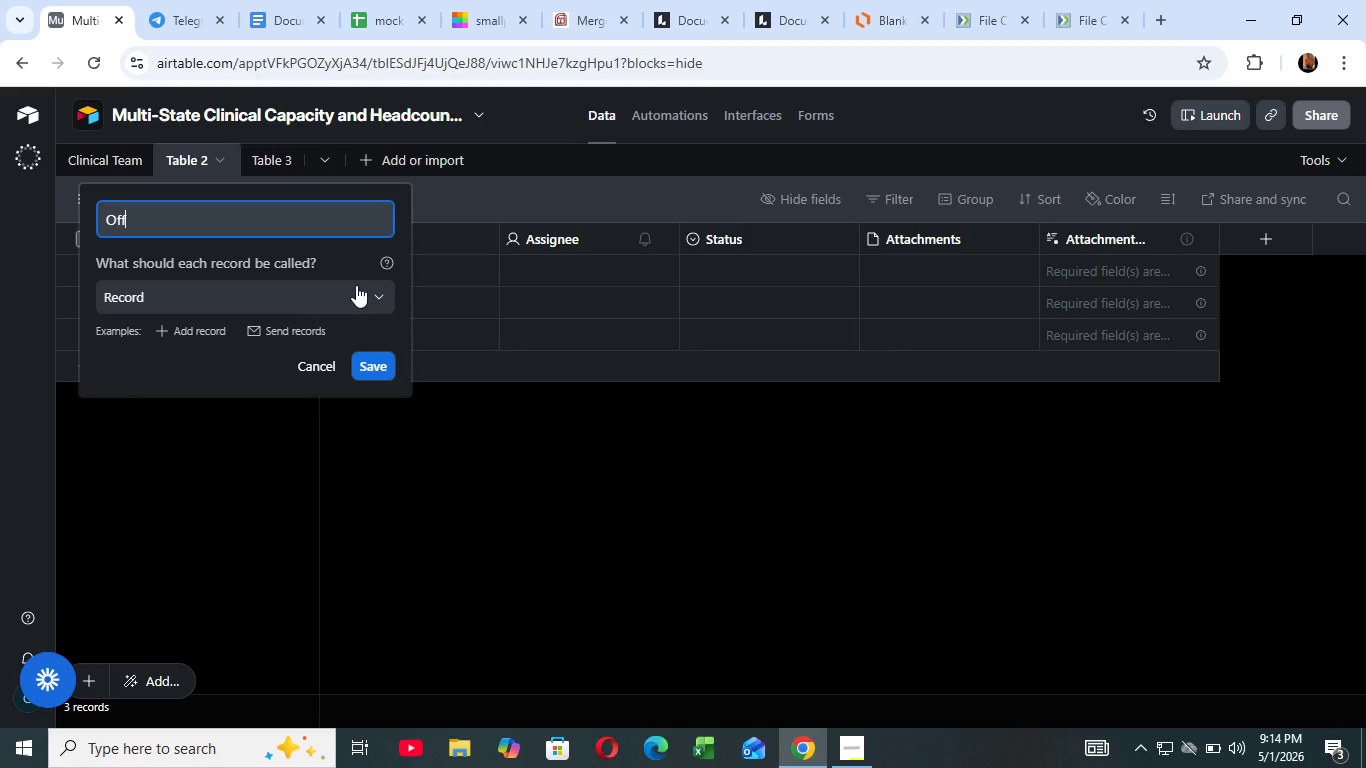 
key(Backspace)
type(Office Locations)
 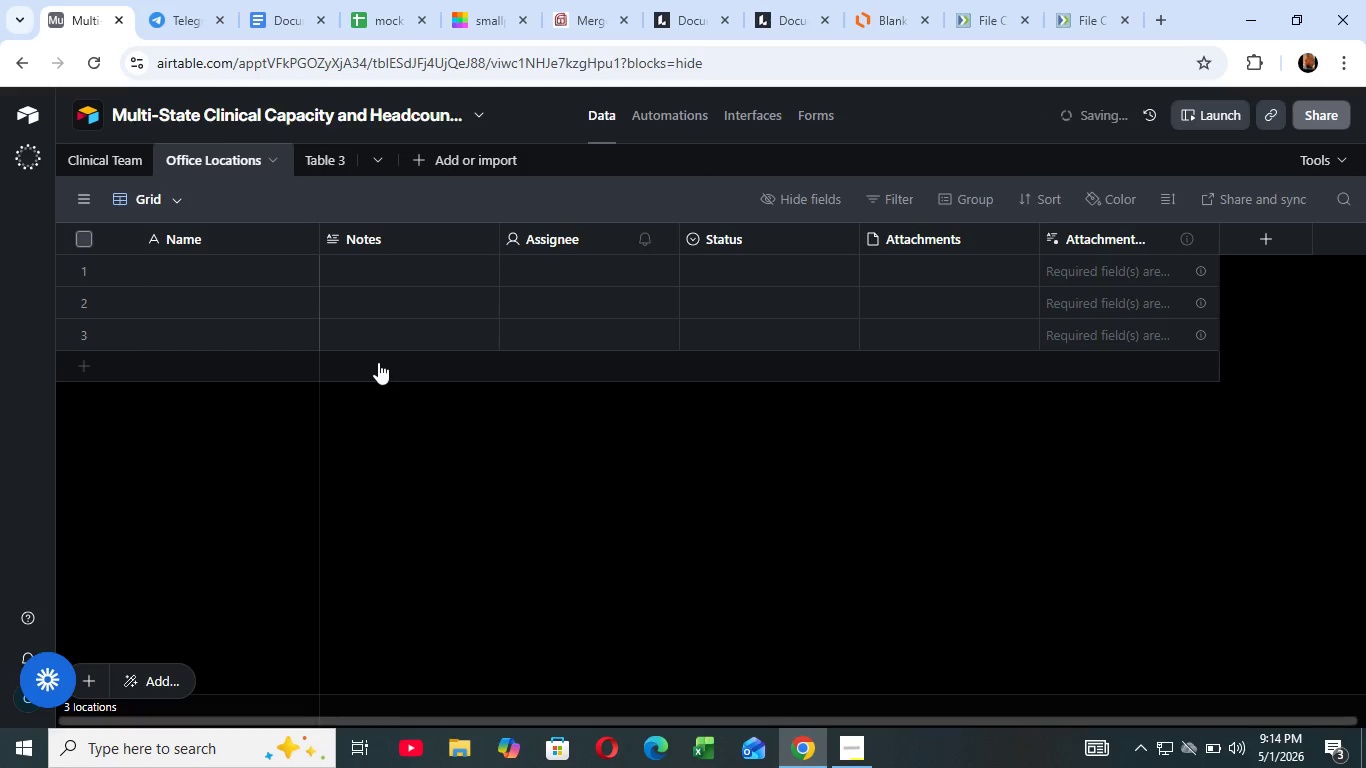 
left_click([378, 362])
 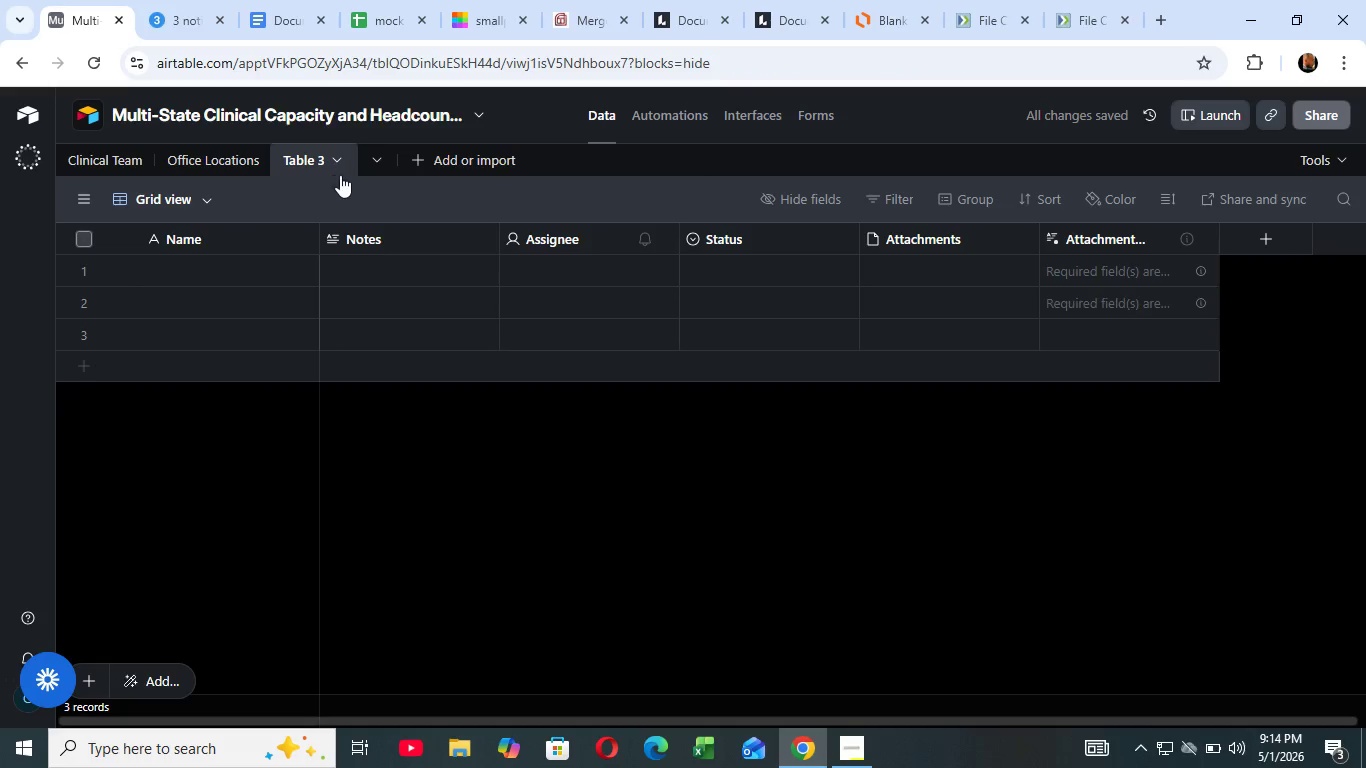 
left_click([337, 164])
 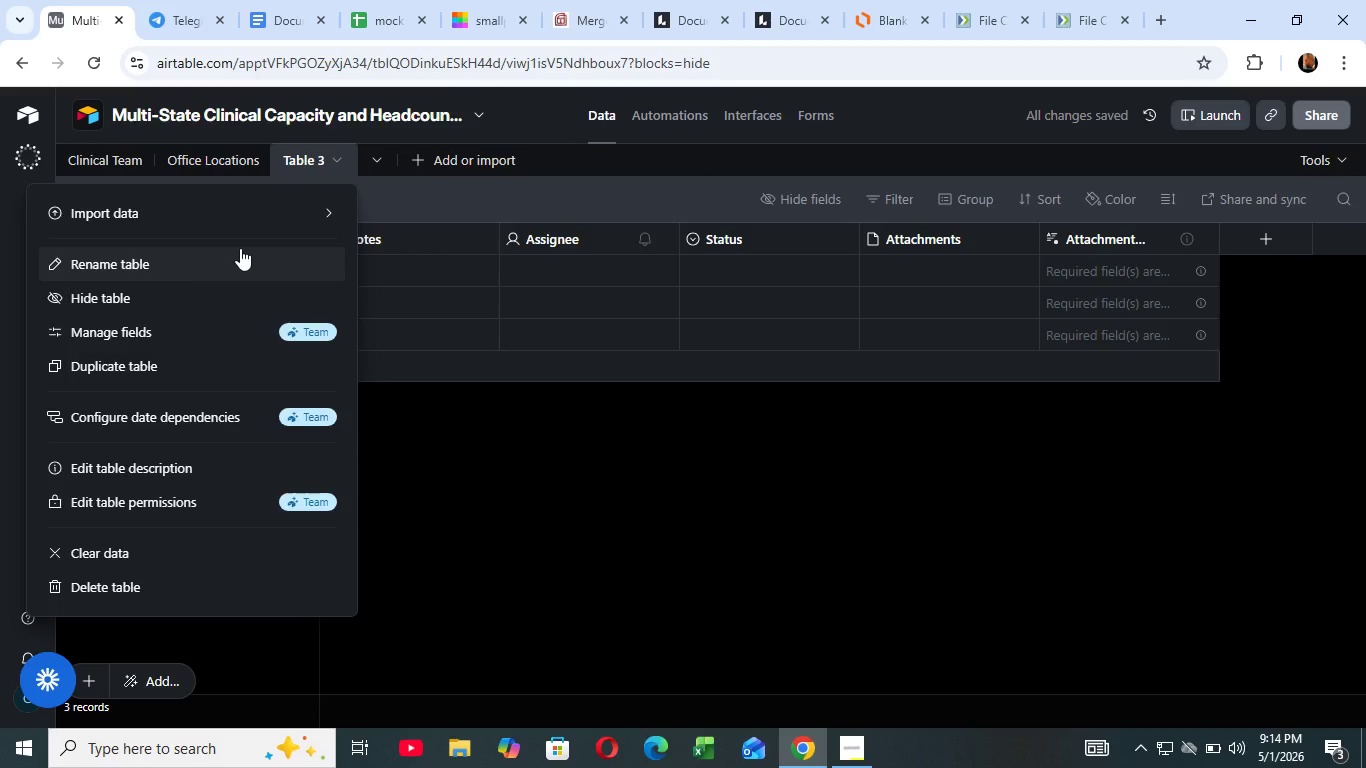 
left_click([337, 162])
 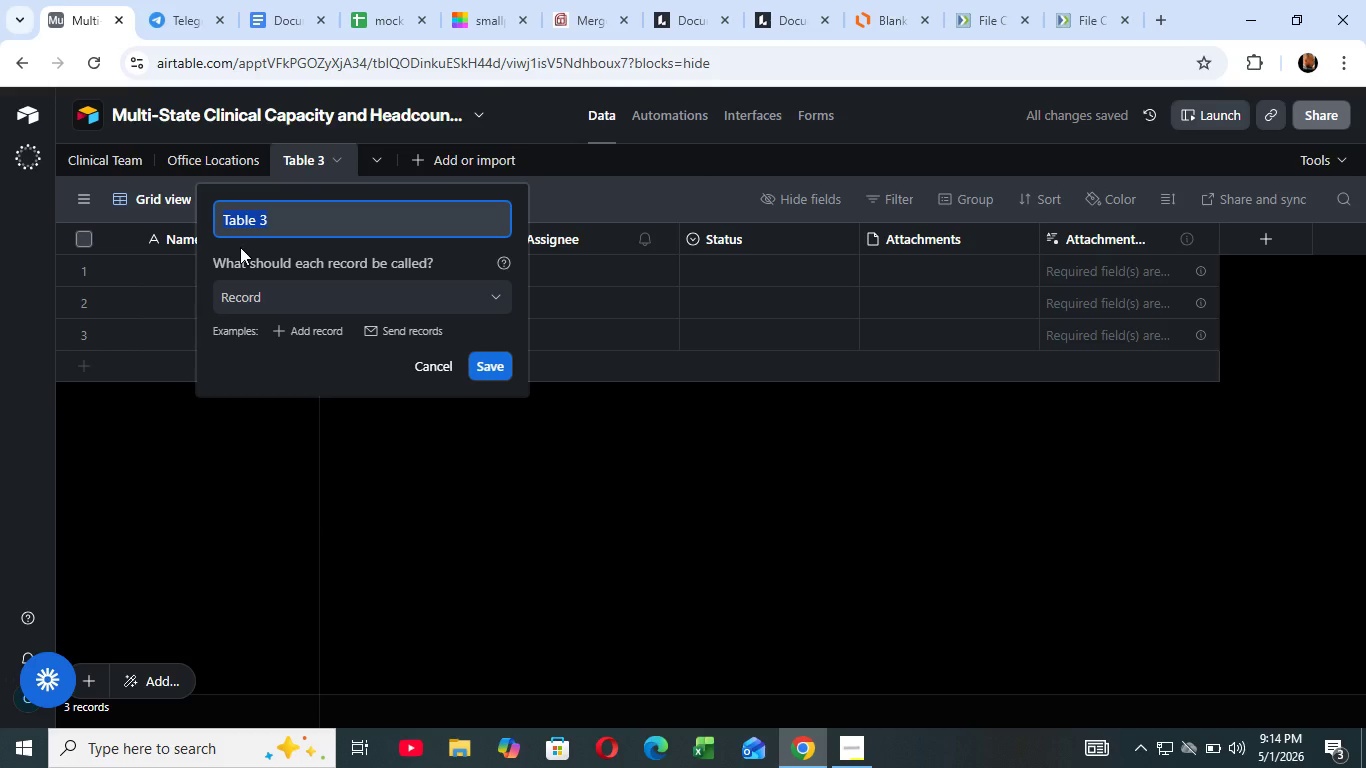 
left_click([240, 248])
 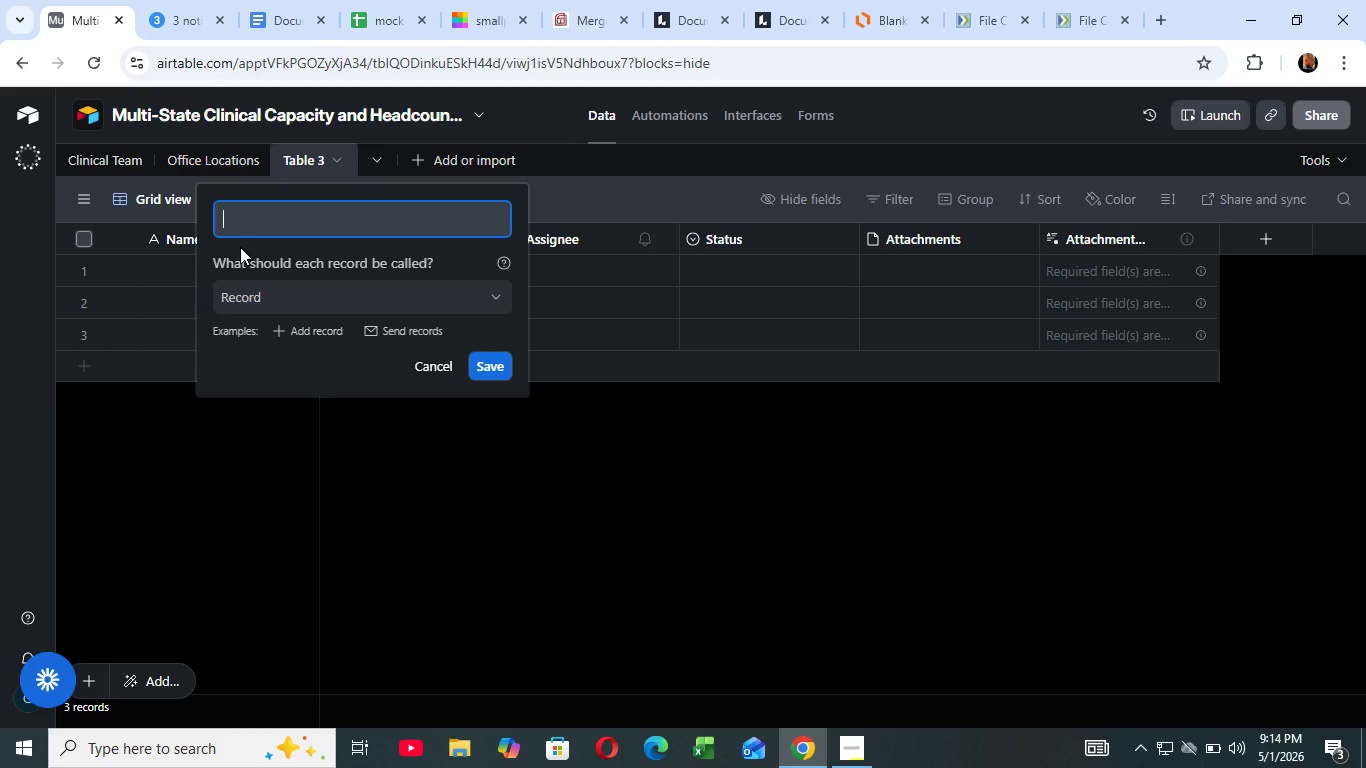 
key(Backspace)
 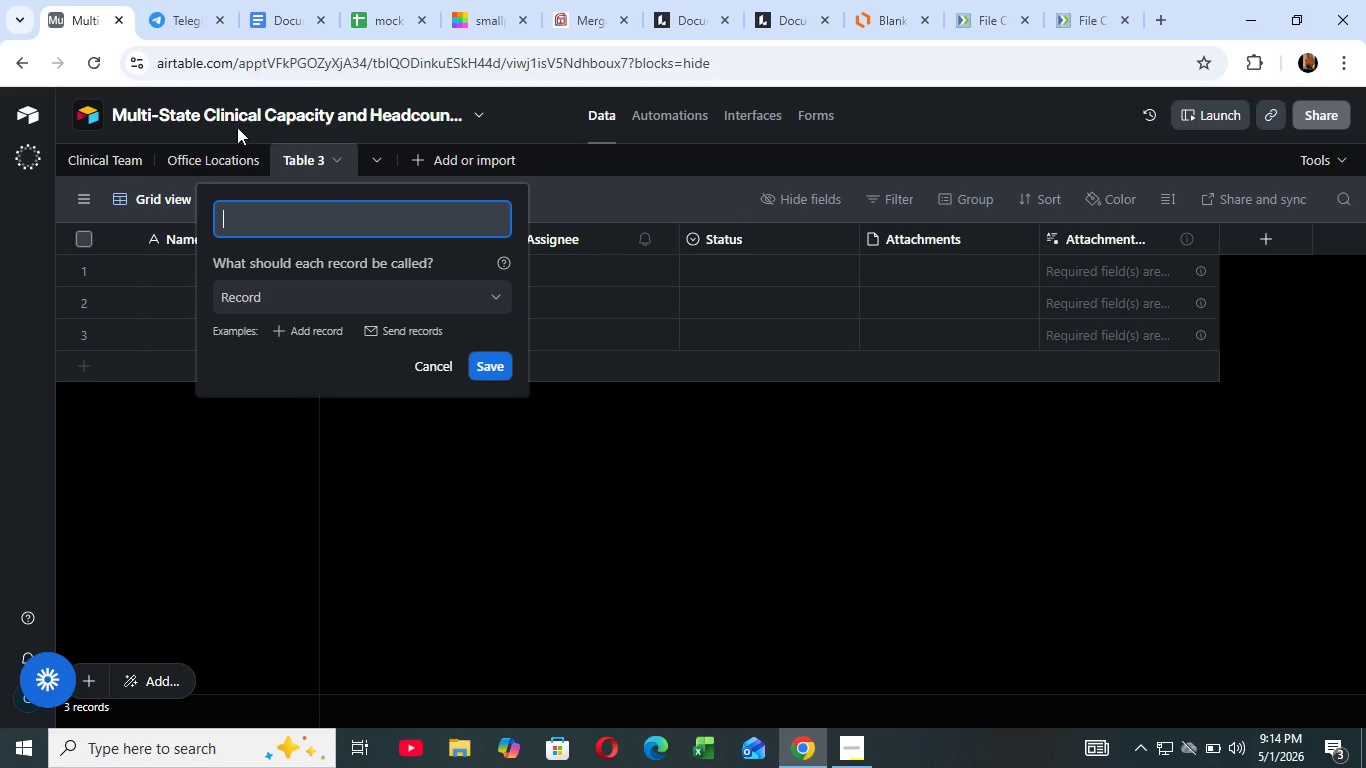 
wait(21.5)
 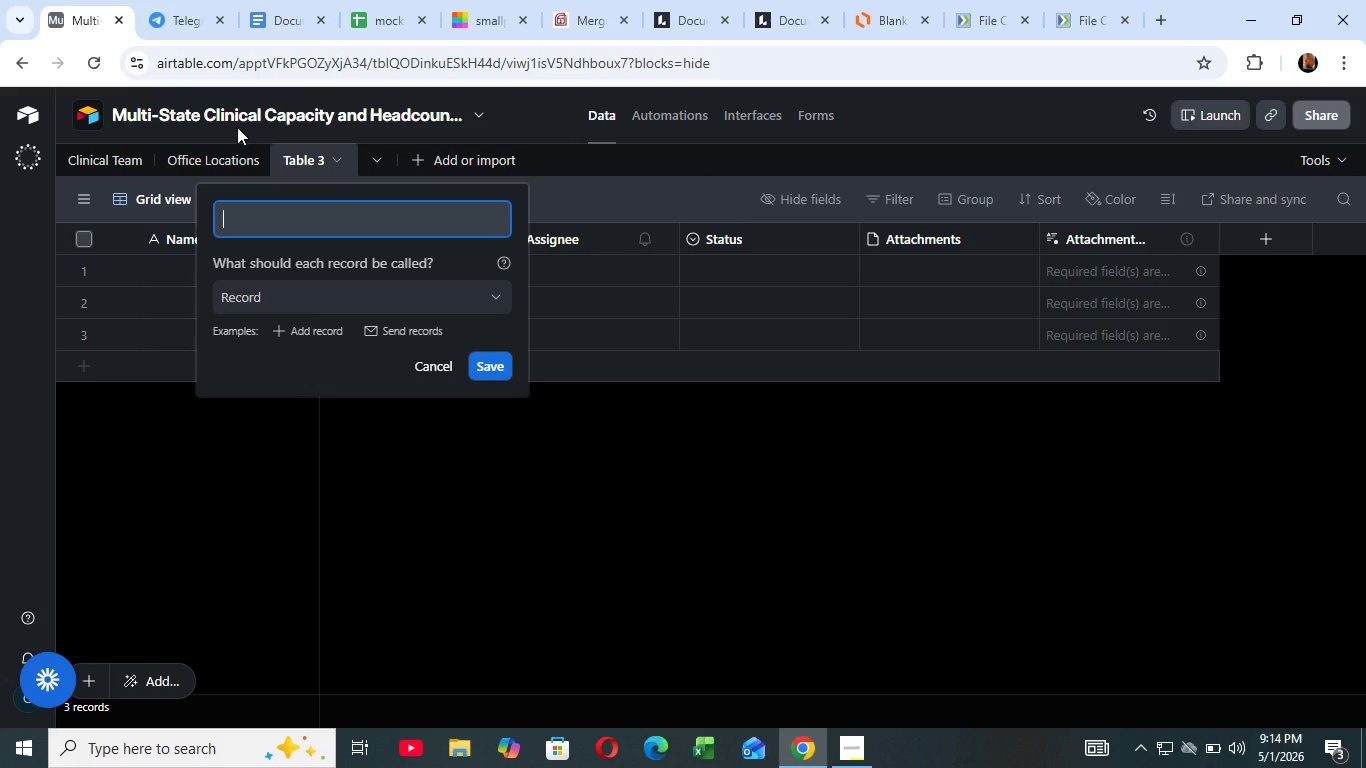 
type(candidates)
 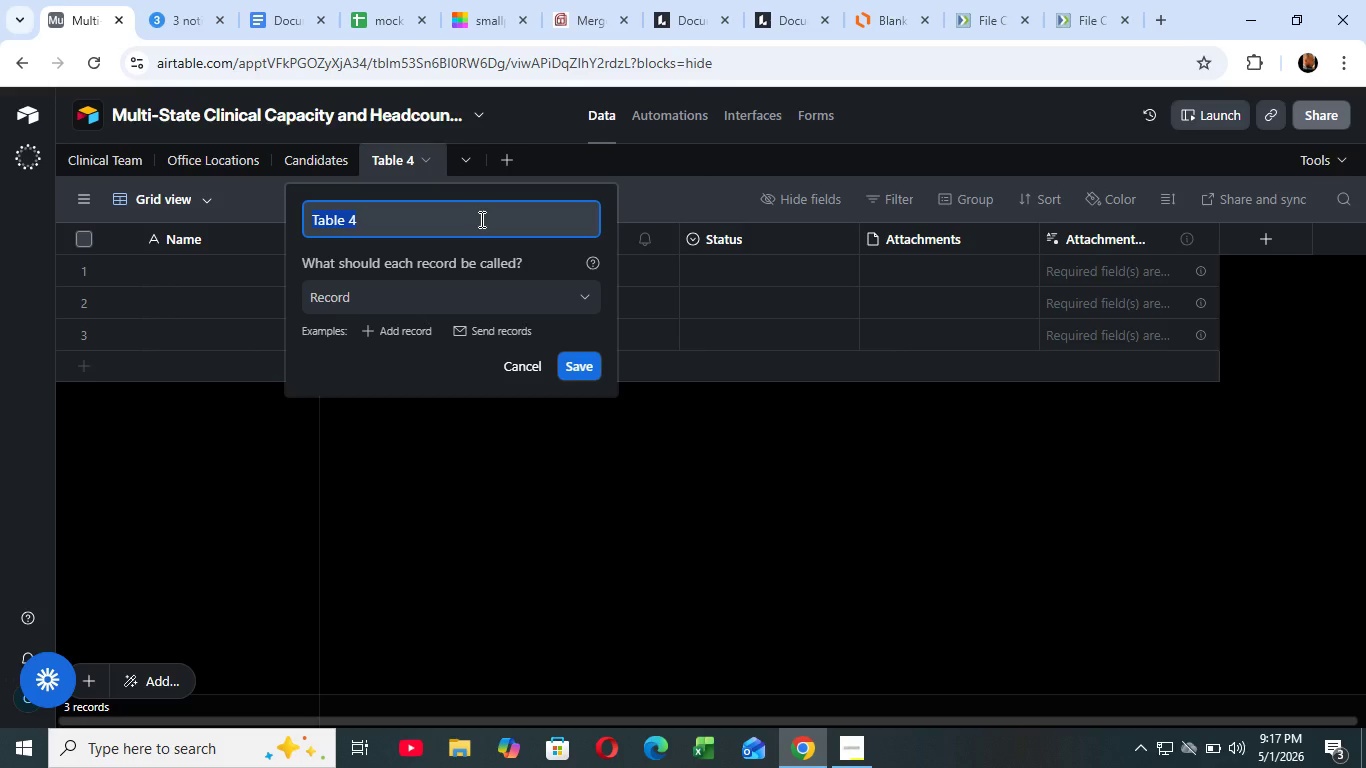 
wait(146.94)
 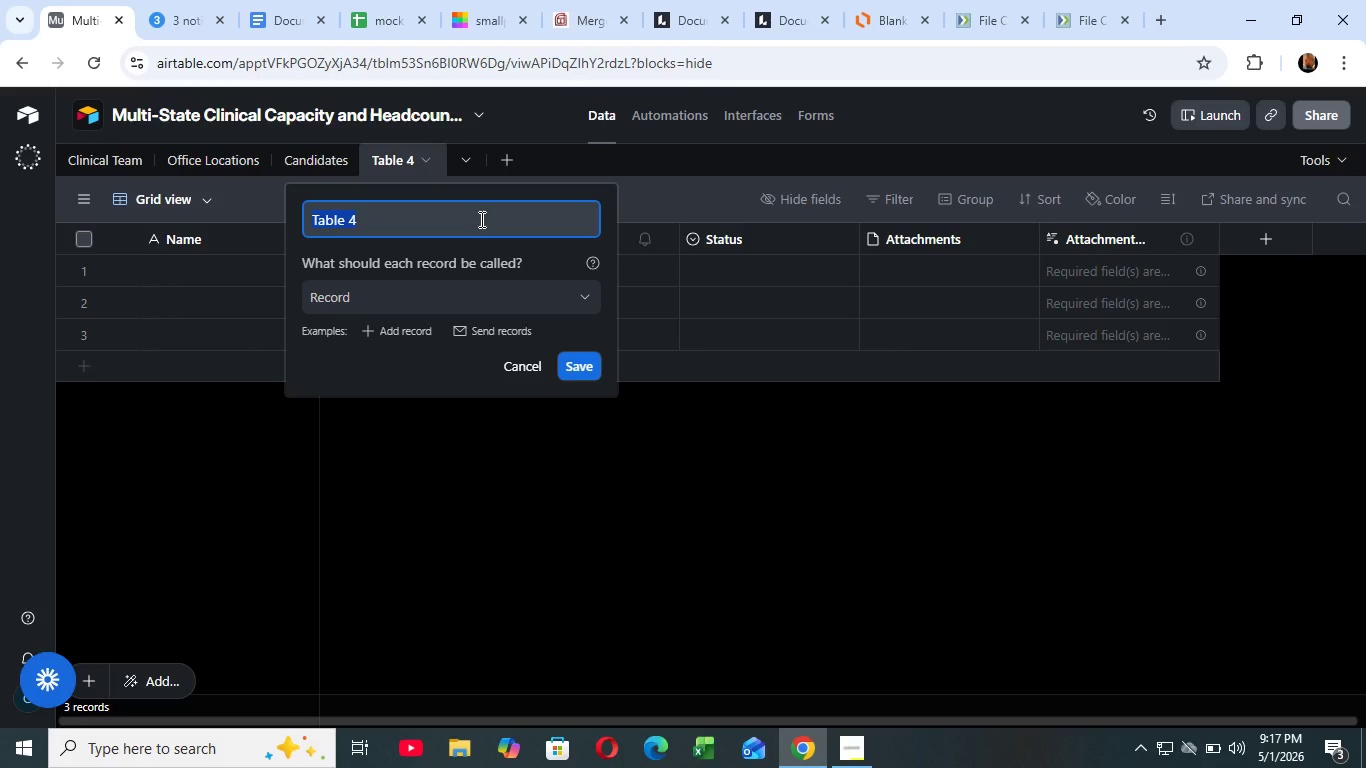 
key(Backspace)
 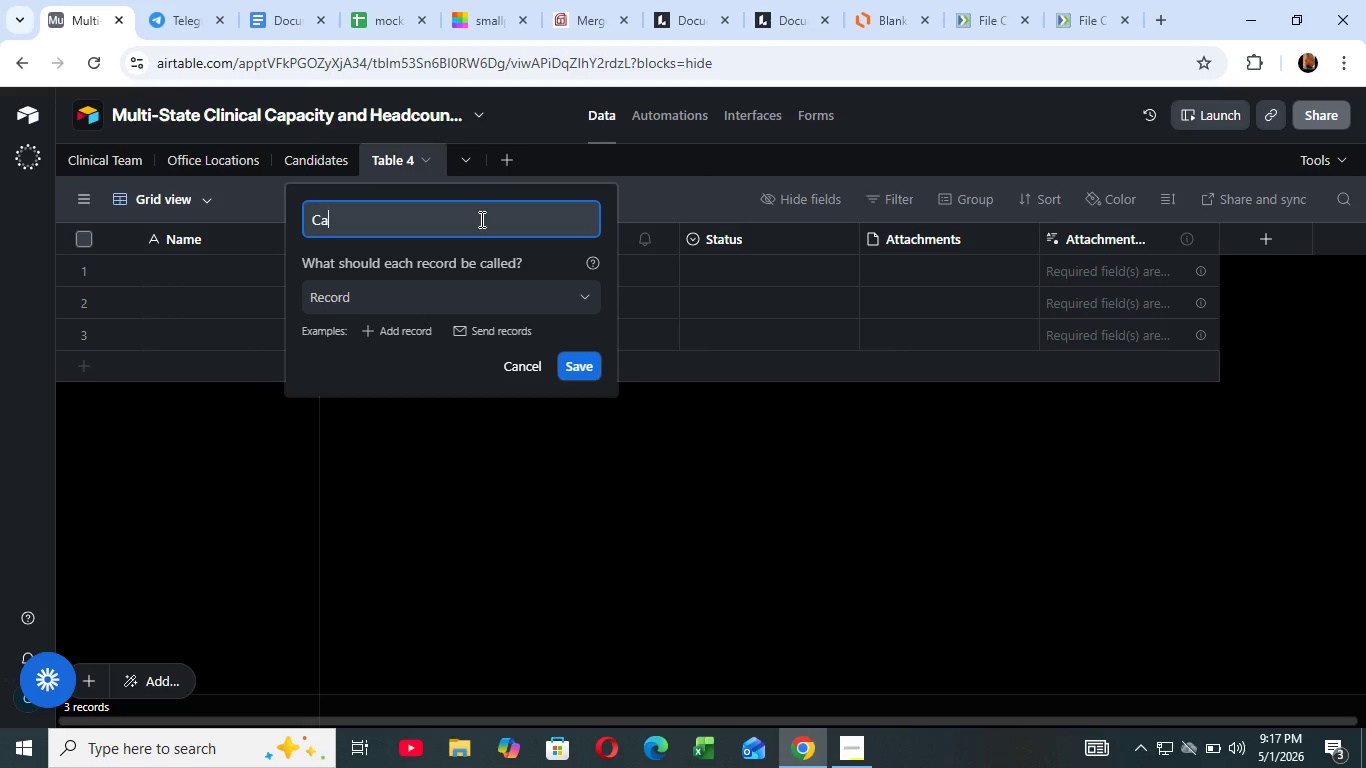 
wait(5.42)
 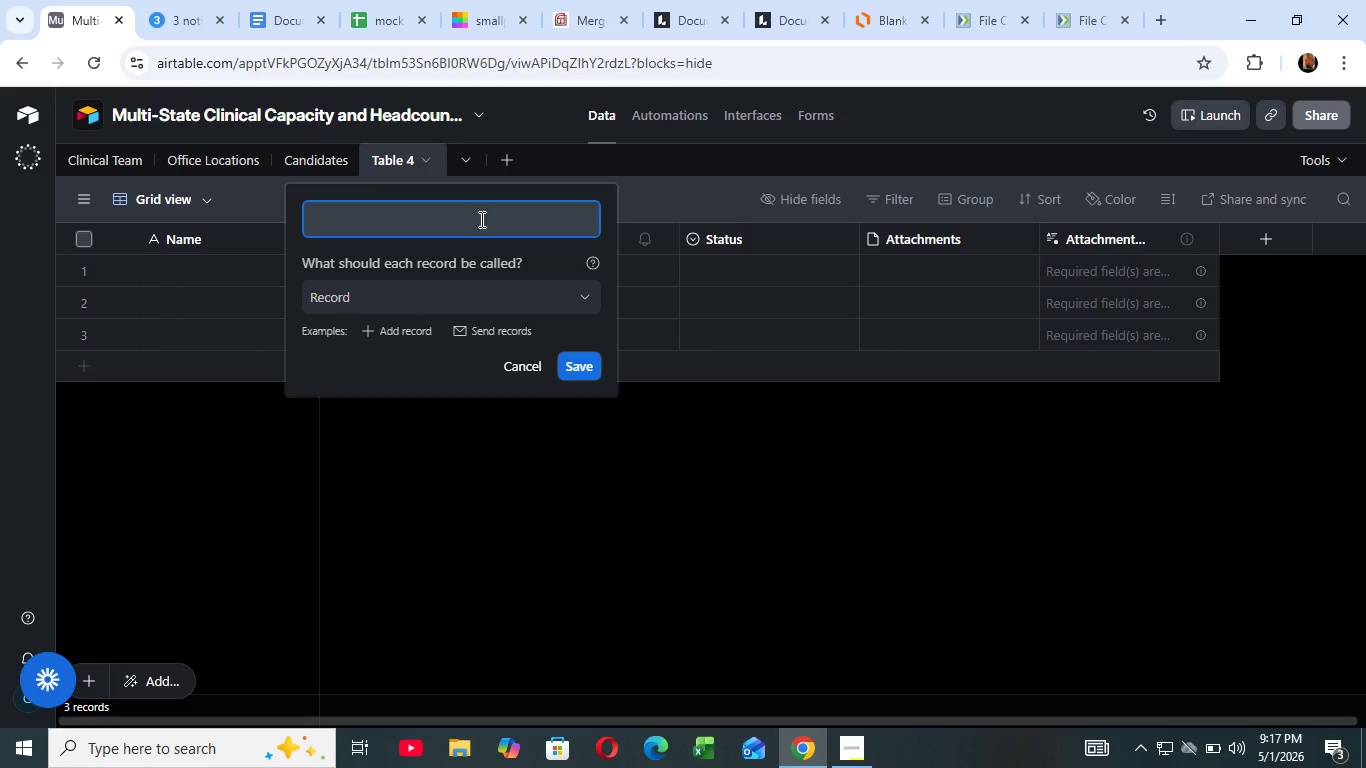 
type(capa)
 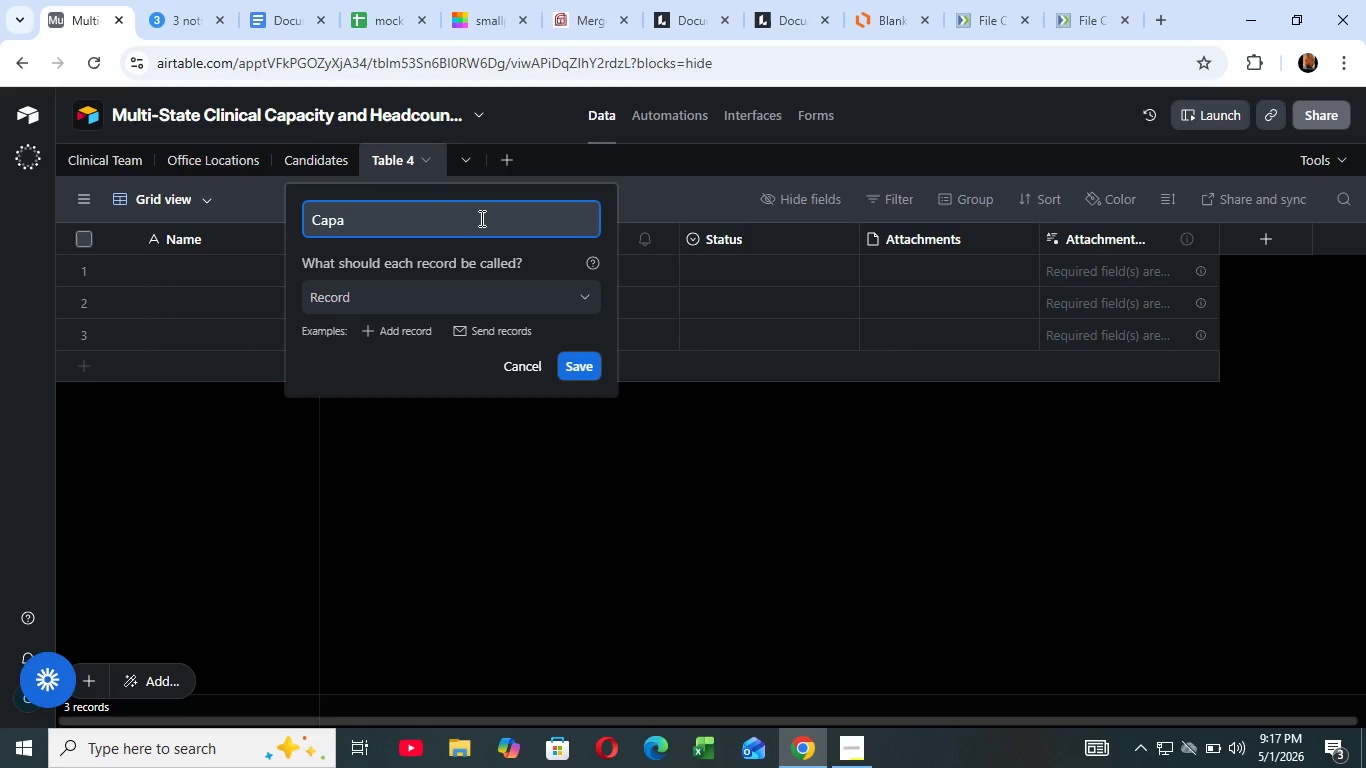 
wait(39.08)
 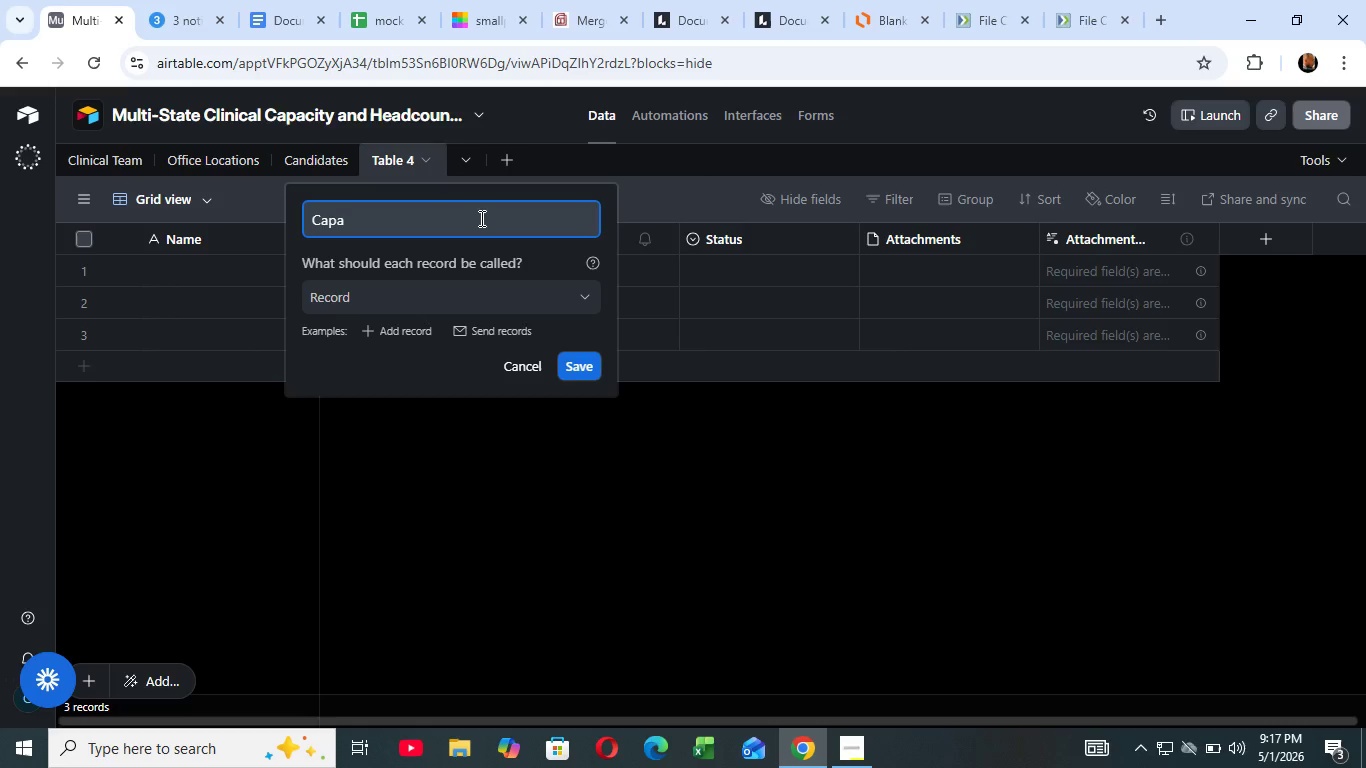 
type(city FORecast)
 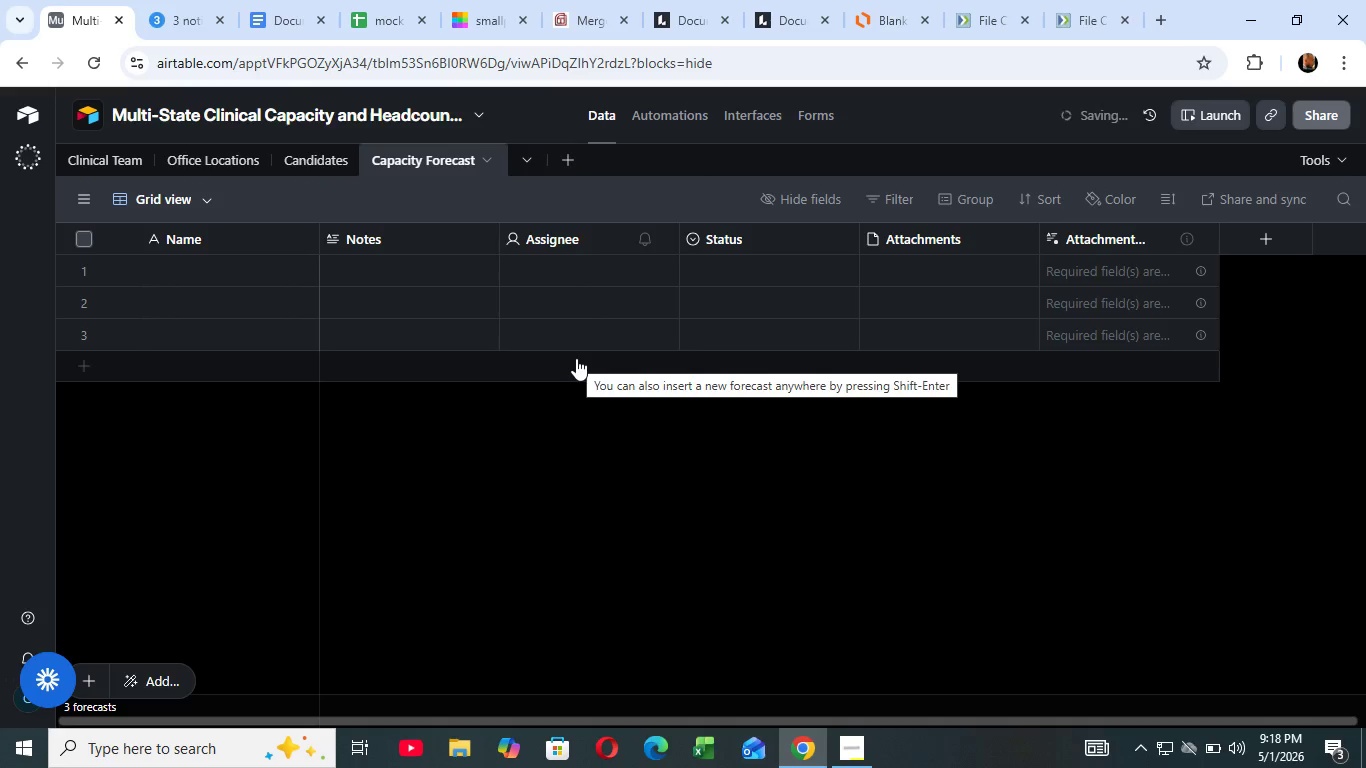 
left_click([579, 356])
 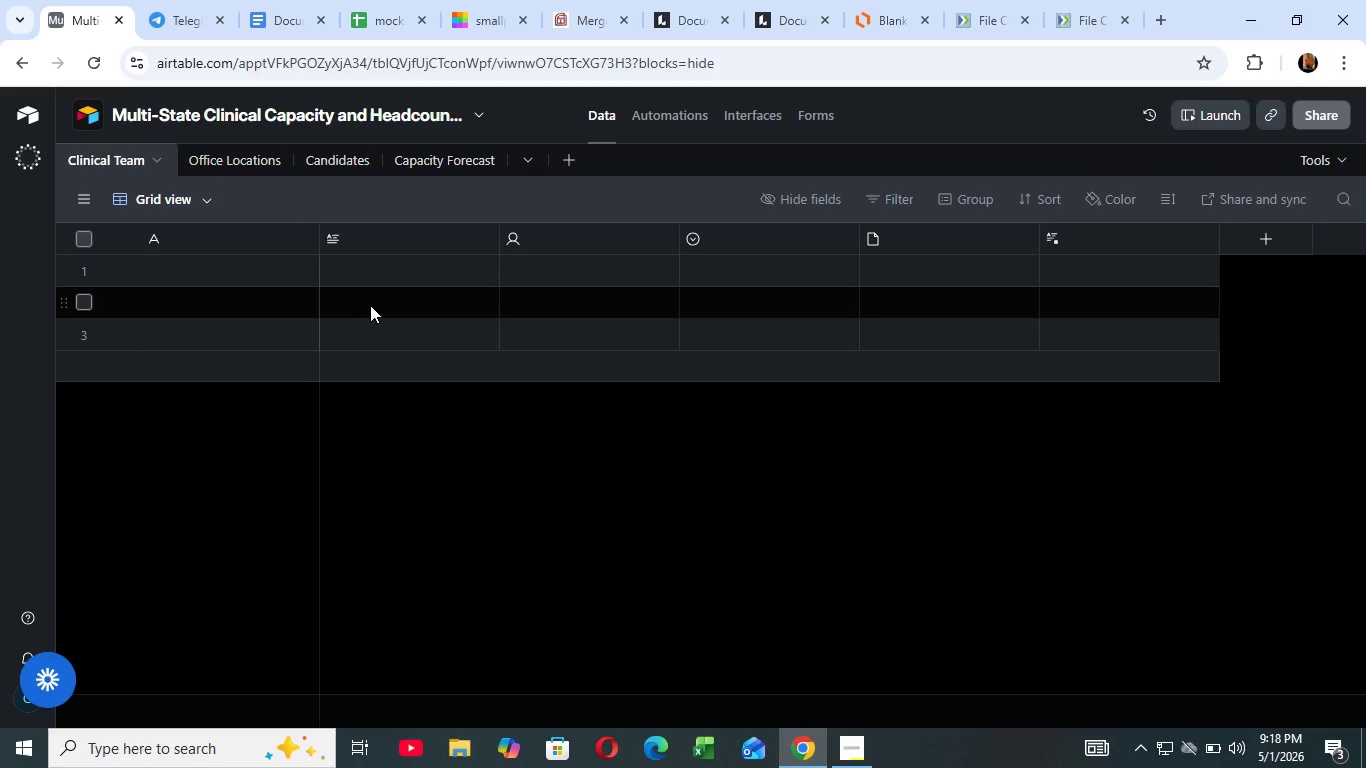 
wait(25.62)
 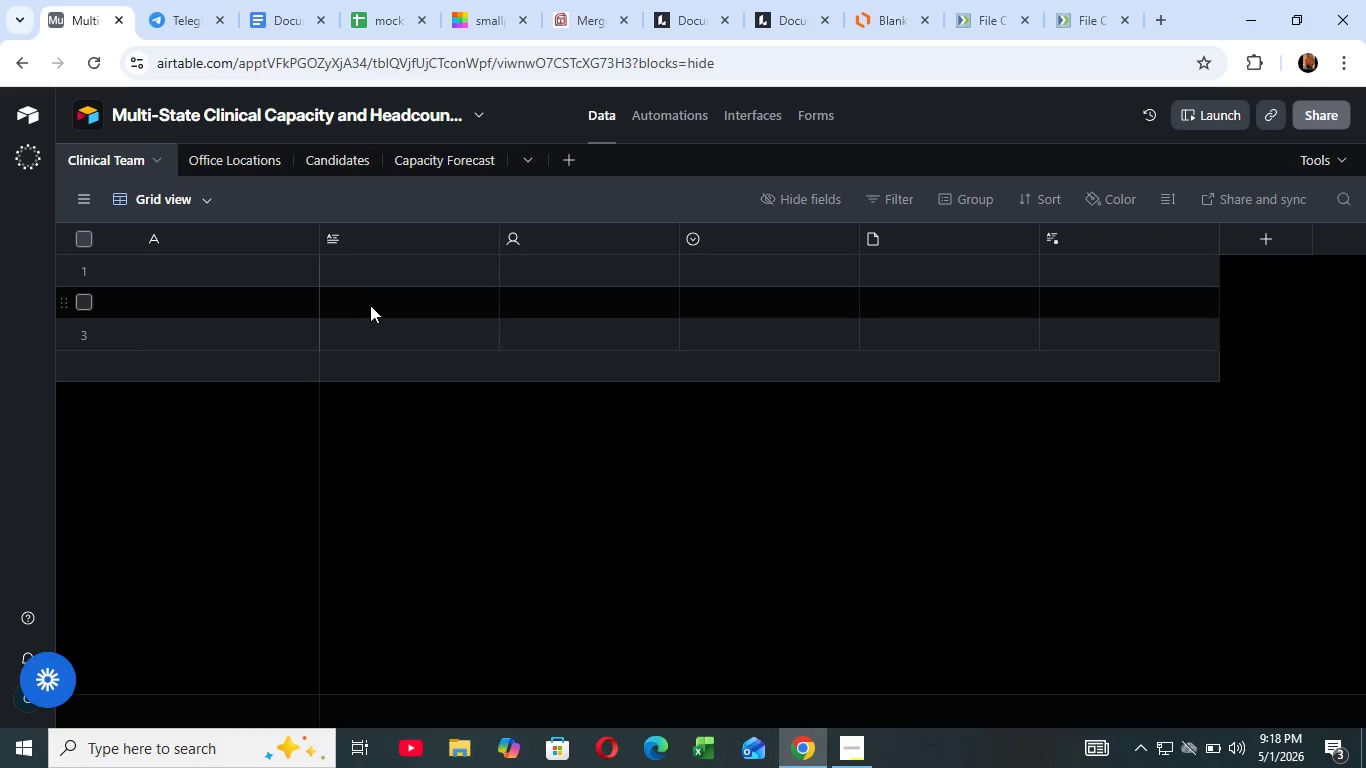 
left_click([312, 235])
 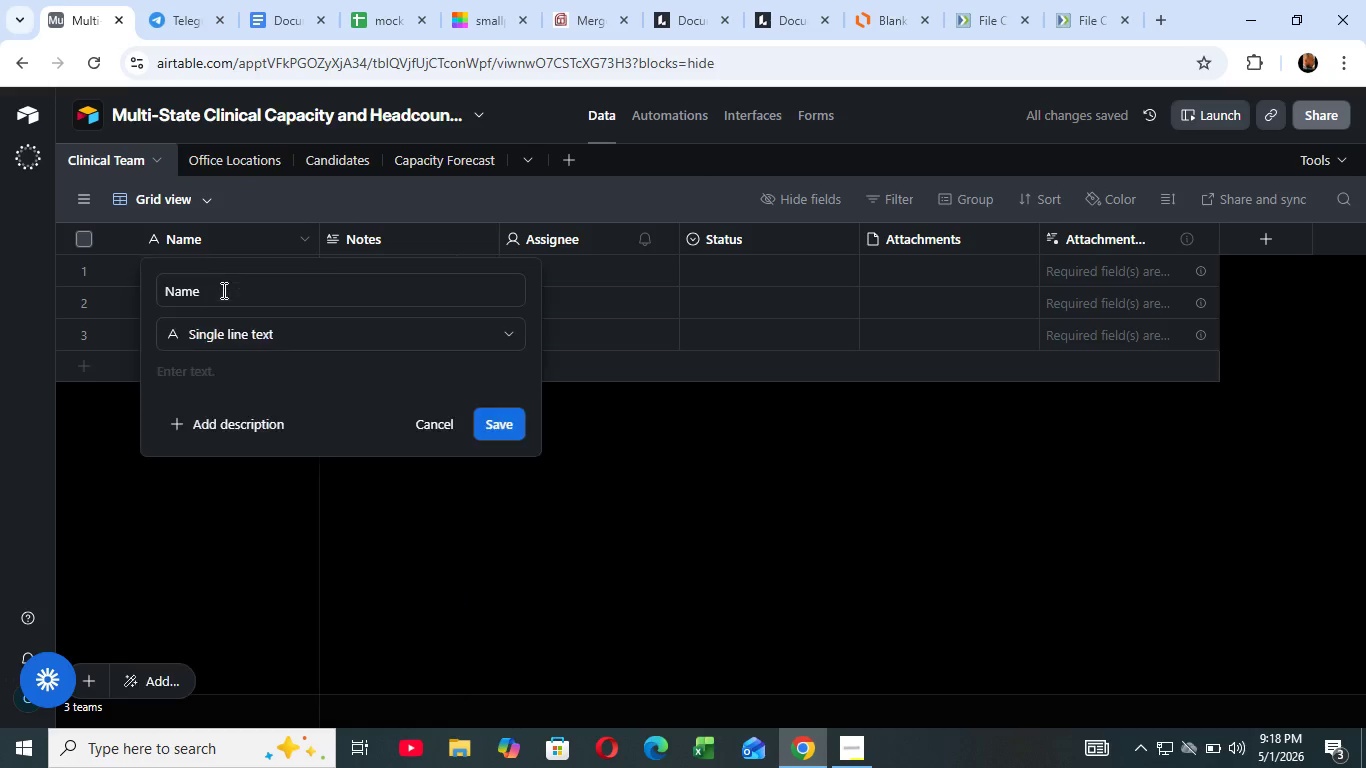 
left_click([309, 233])
 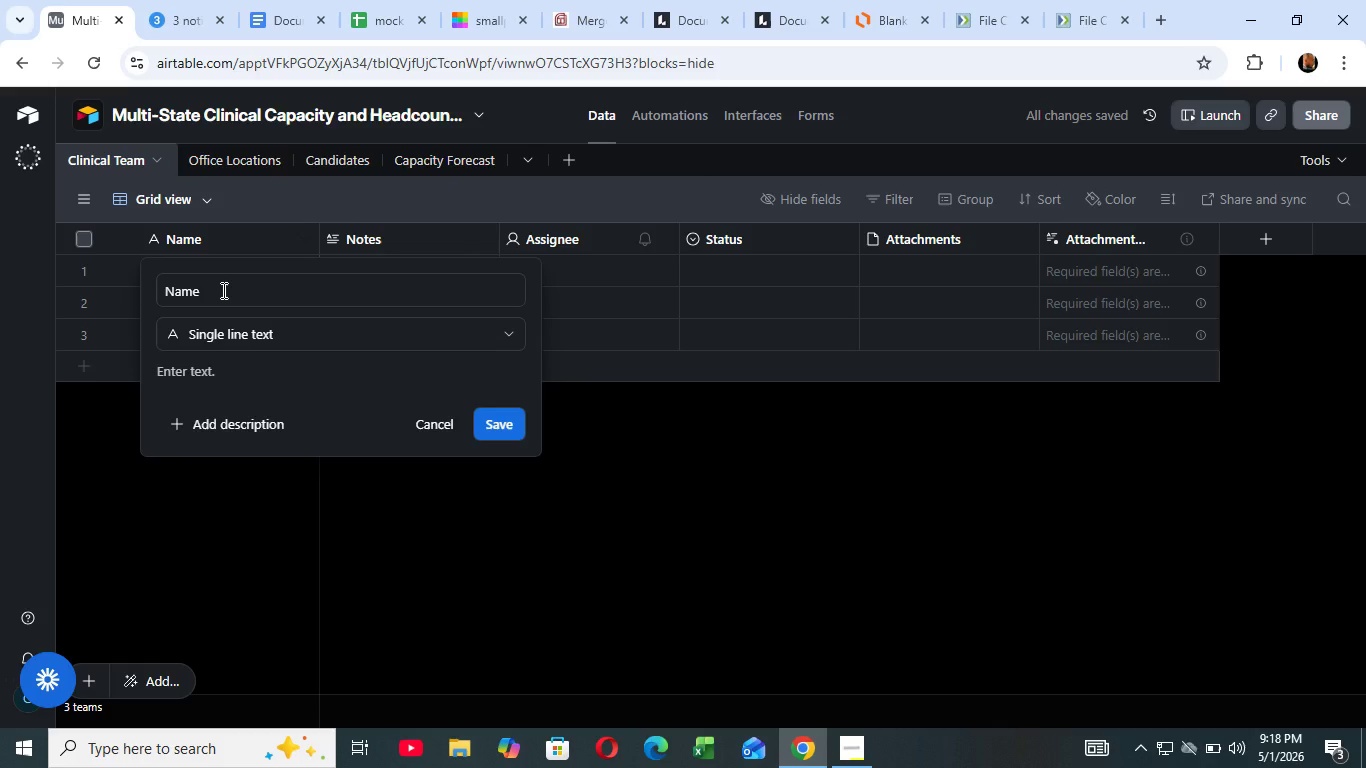 
left_click([223, 293])
 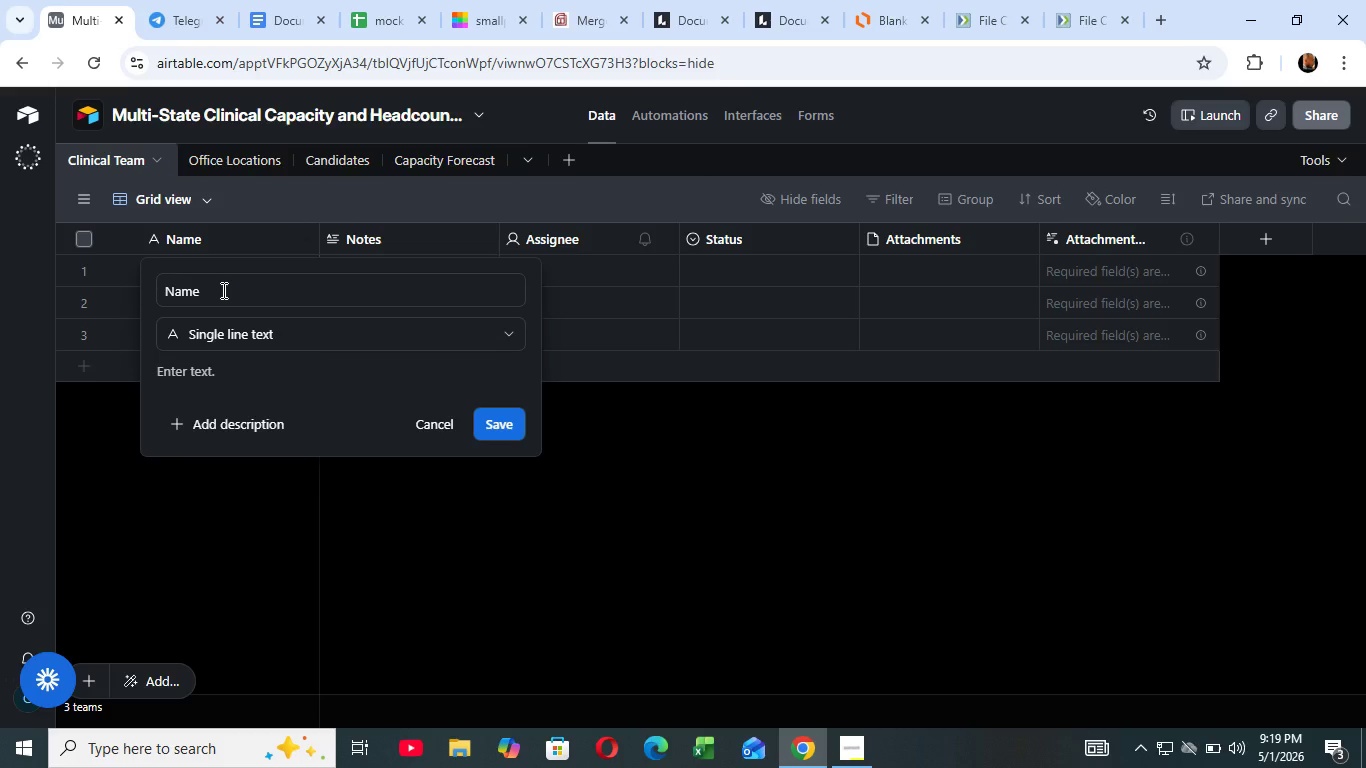 
wait(89.66)
 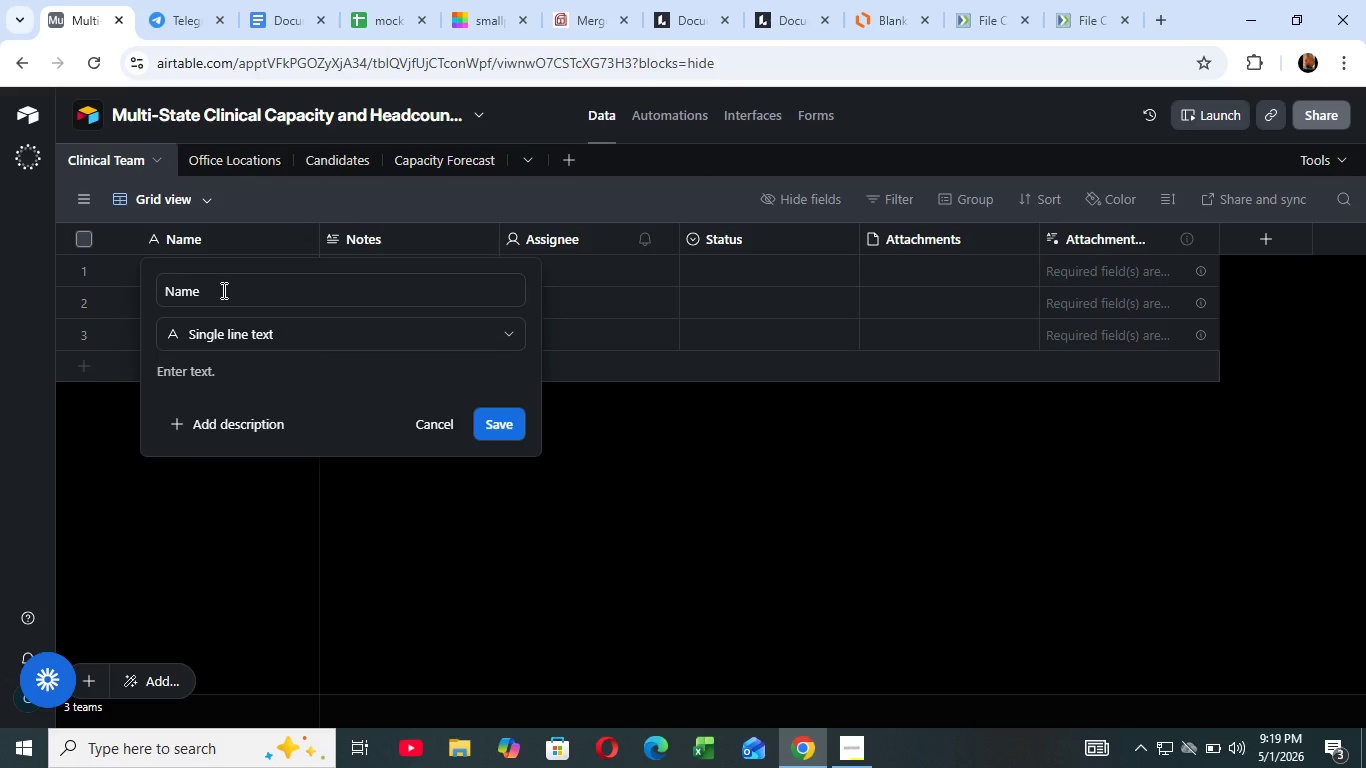 
left_click([222, 290])
 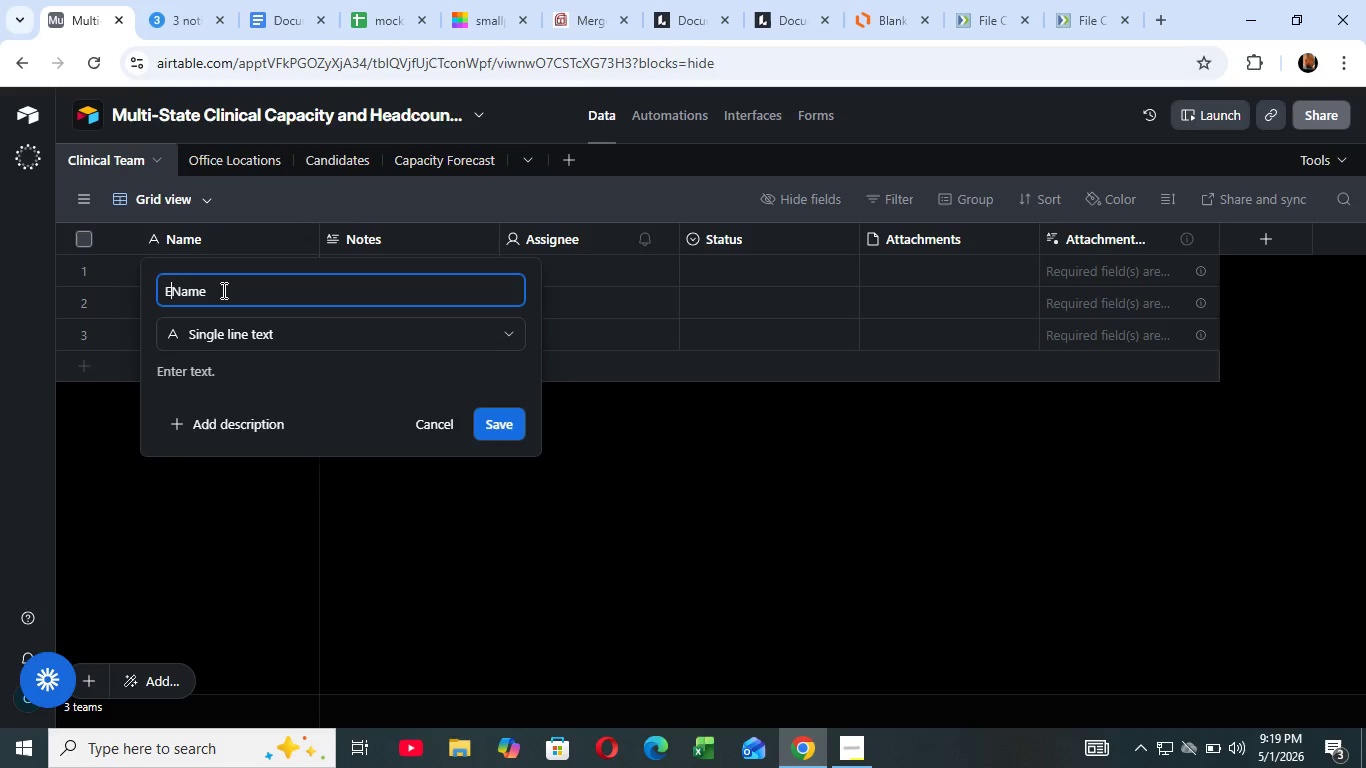 
key(Control+ControlRight)
 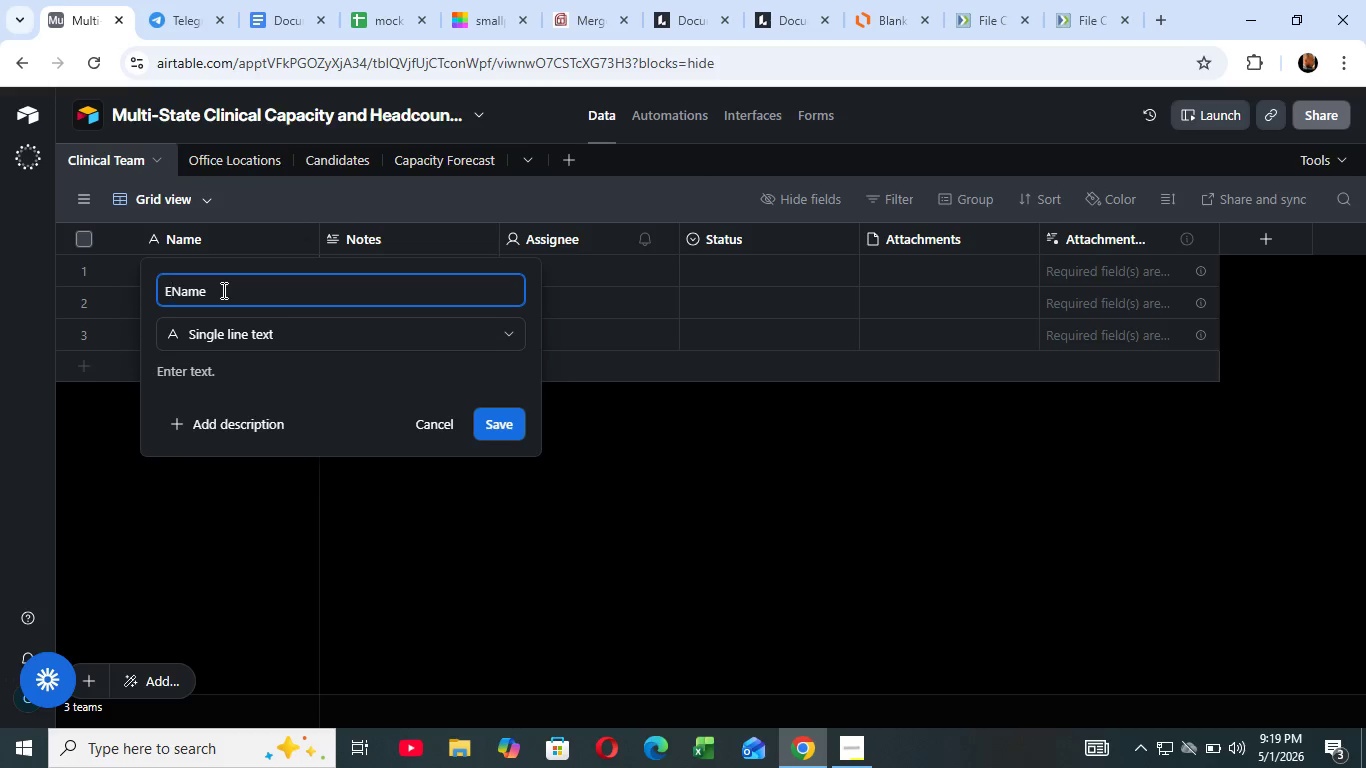 
key(Control+ArrowLeft)
 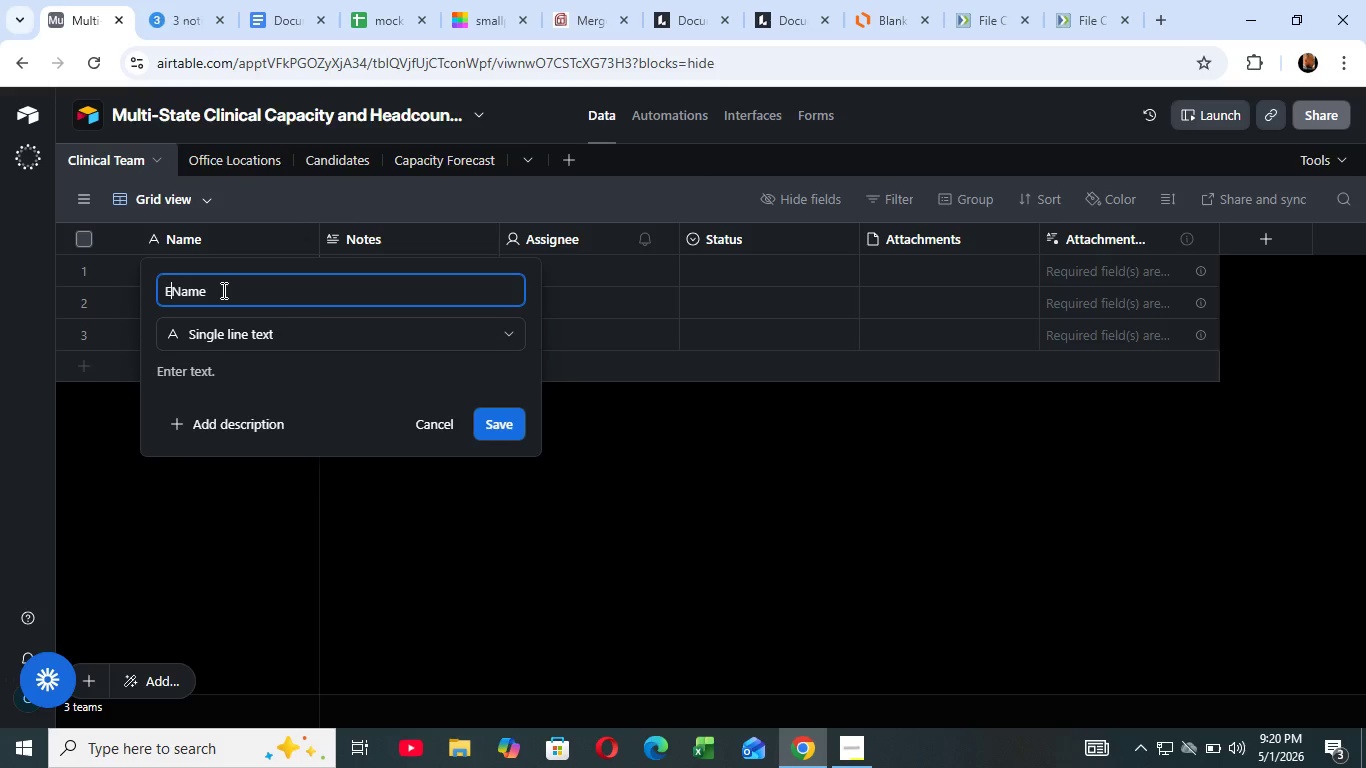 
key(Control+Shift+ShiftLeft)
 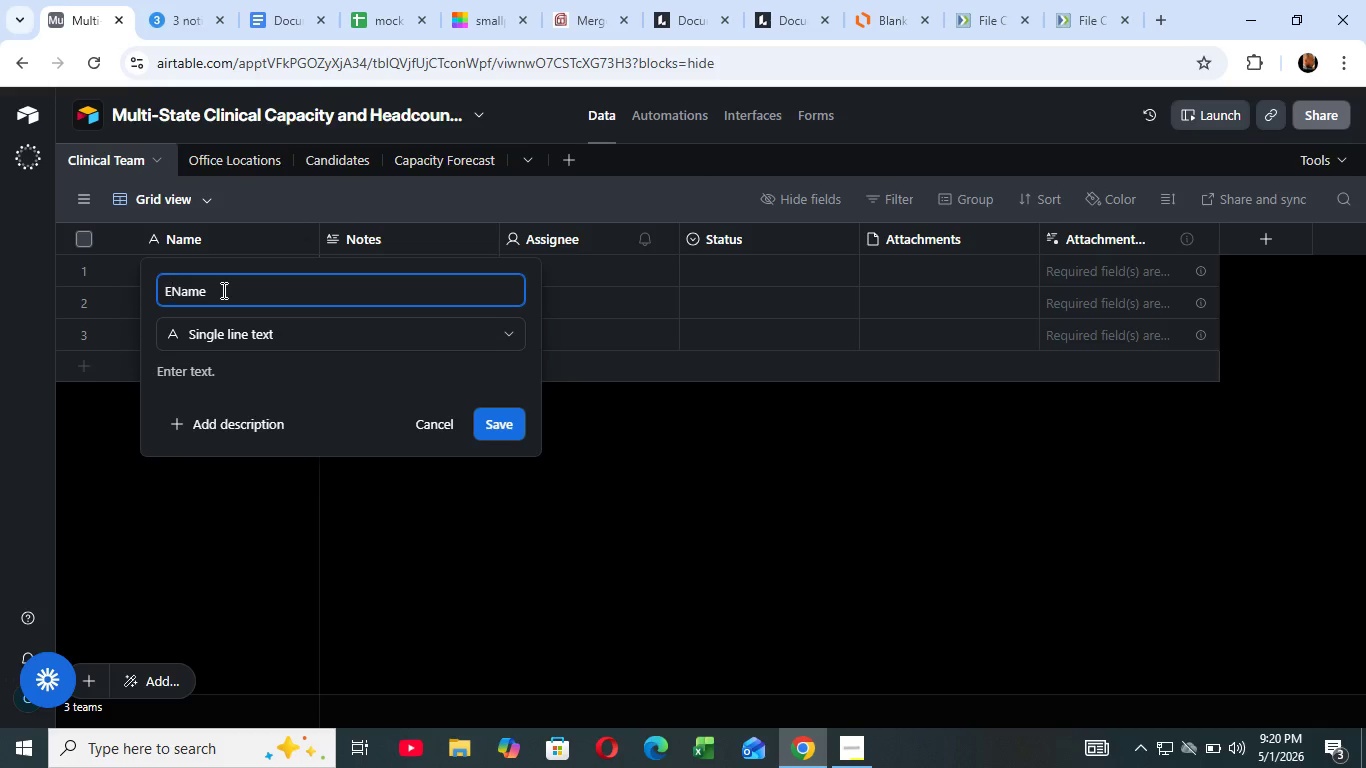 
key(Control+Shift+E)
 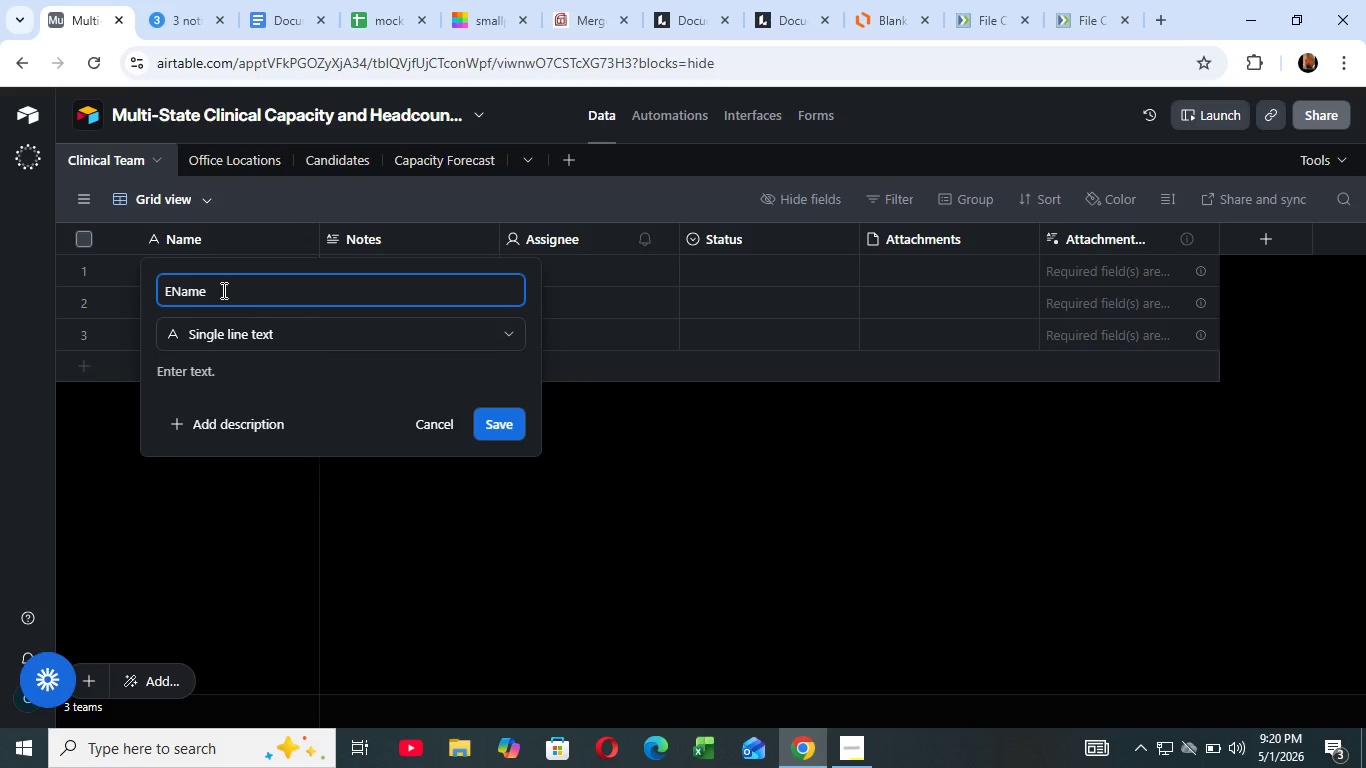 
wait(15.44)
 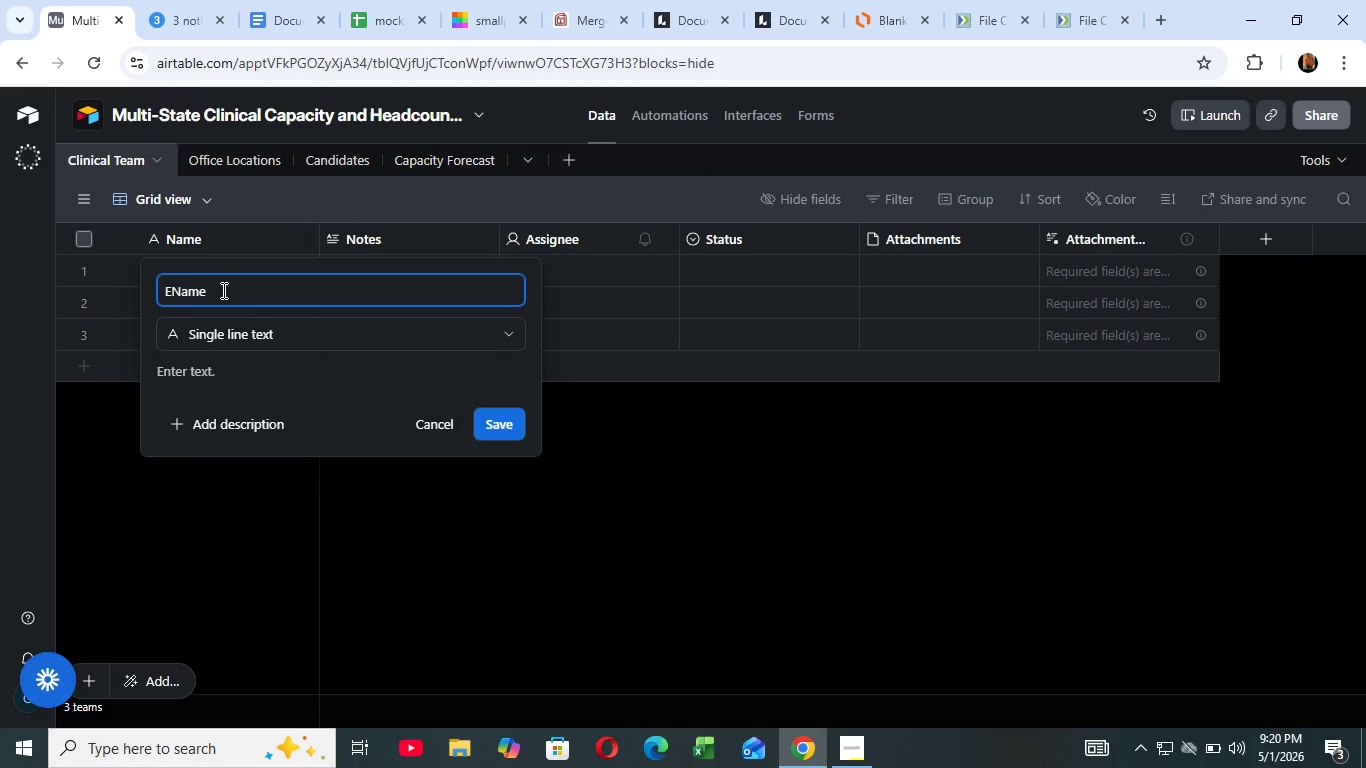 
type(mployee )
 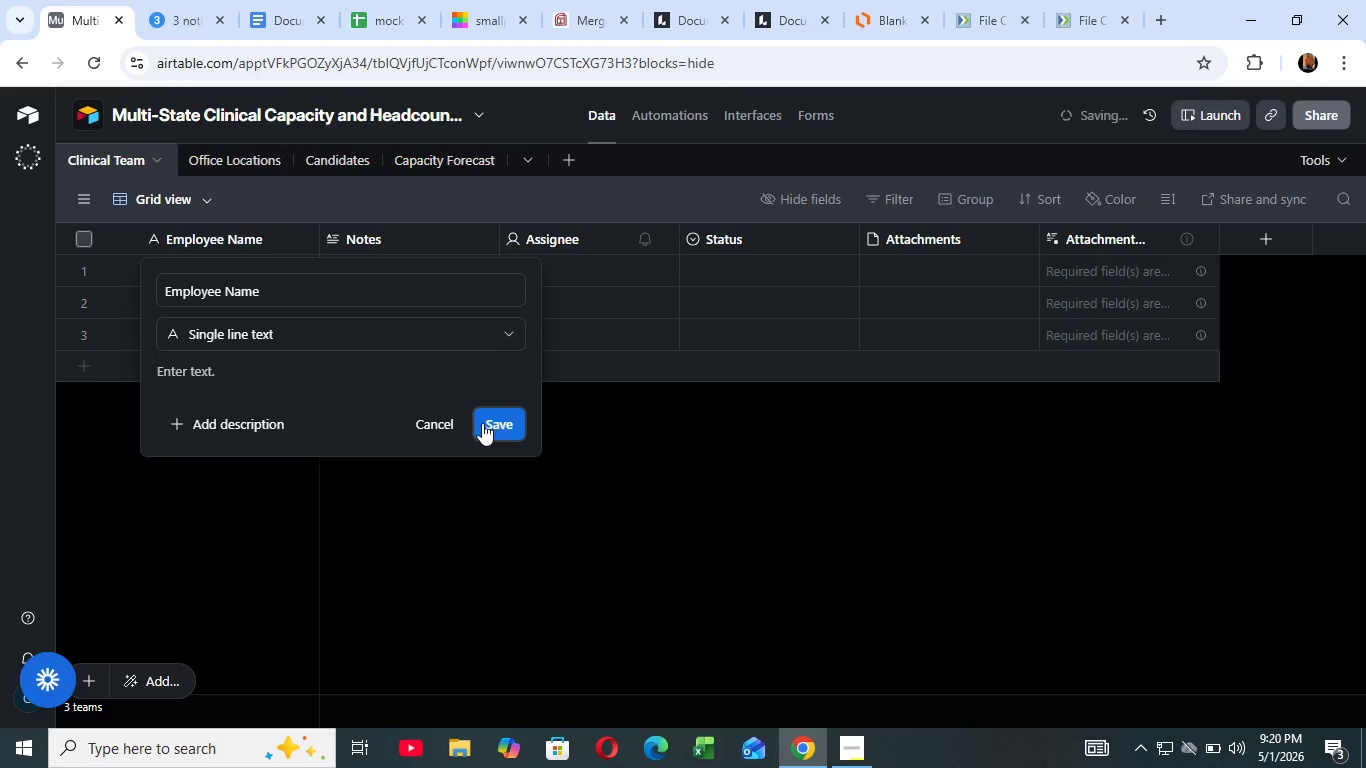 
wait(5.7)
 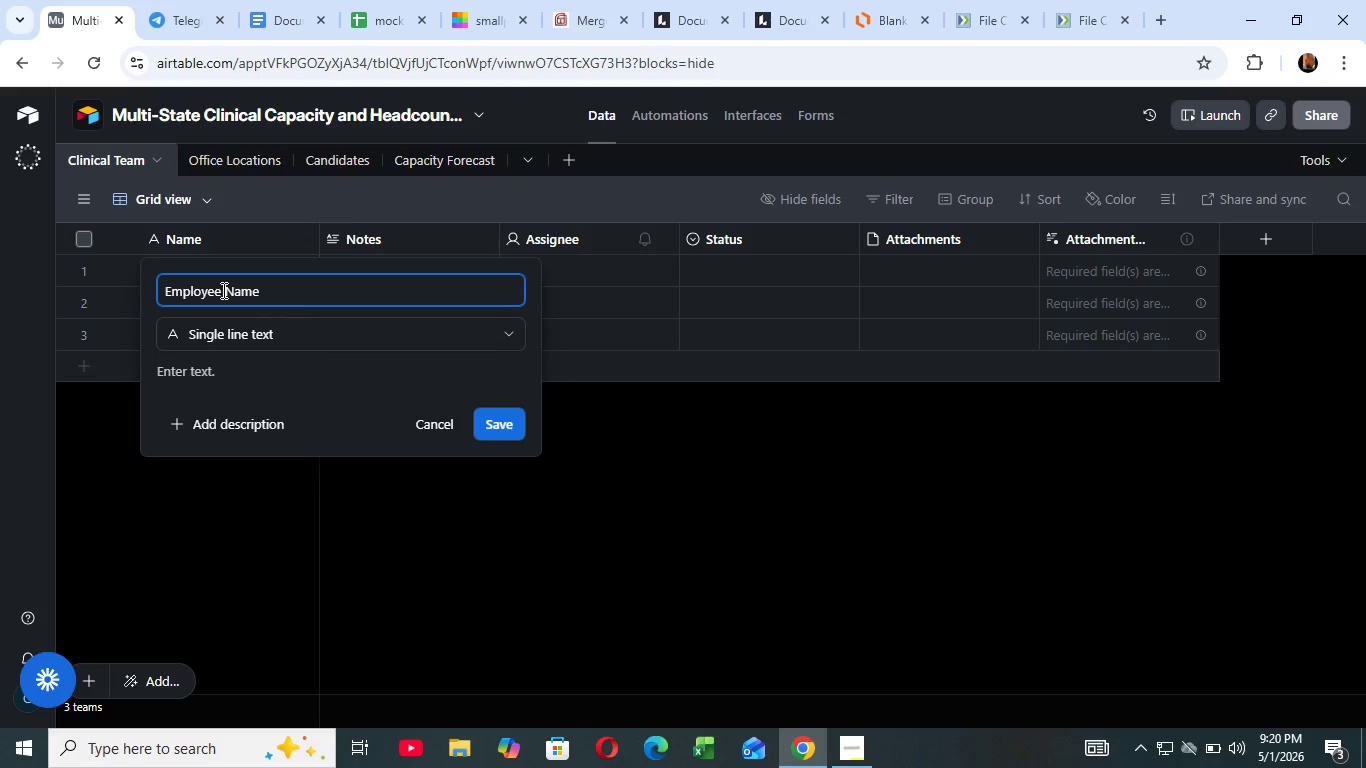 
left_click([485, 423])
 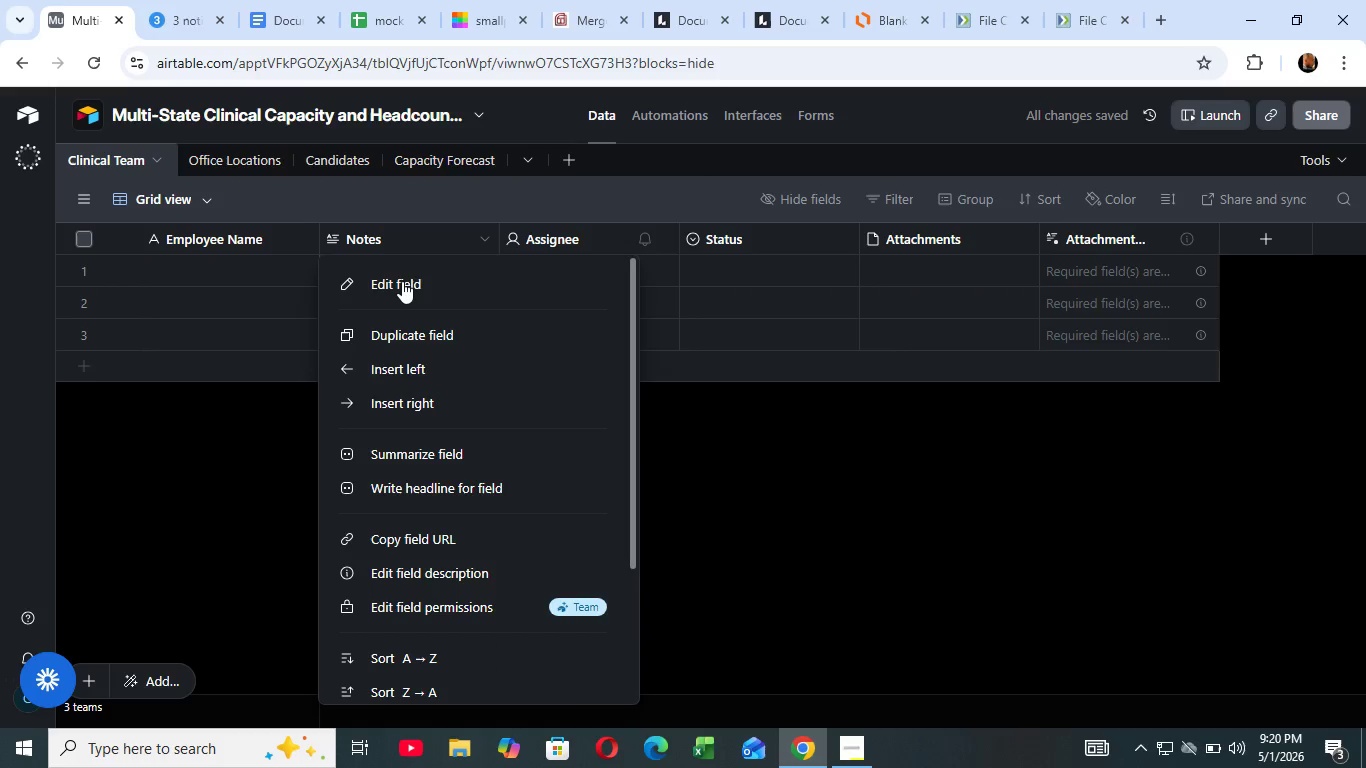 
left_click([486, 235])
 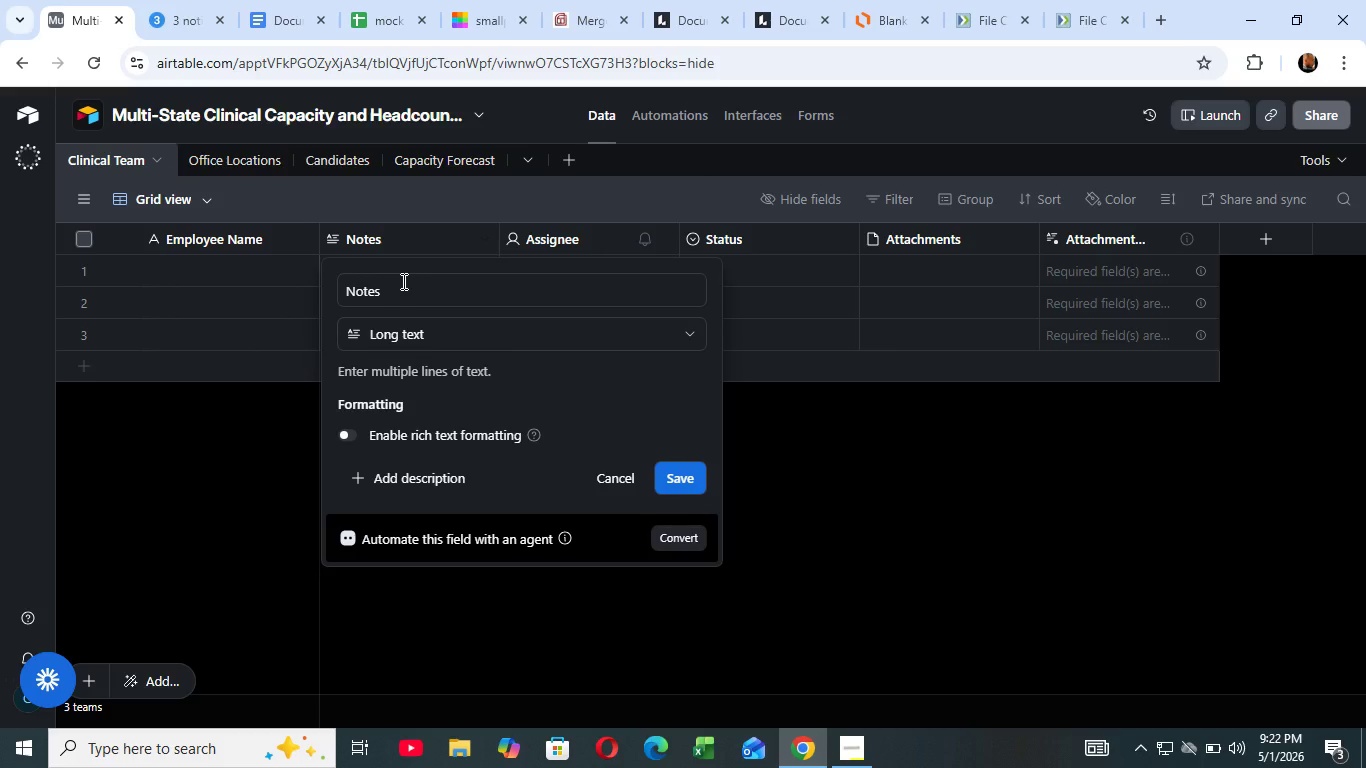 
wait(102.19)
 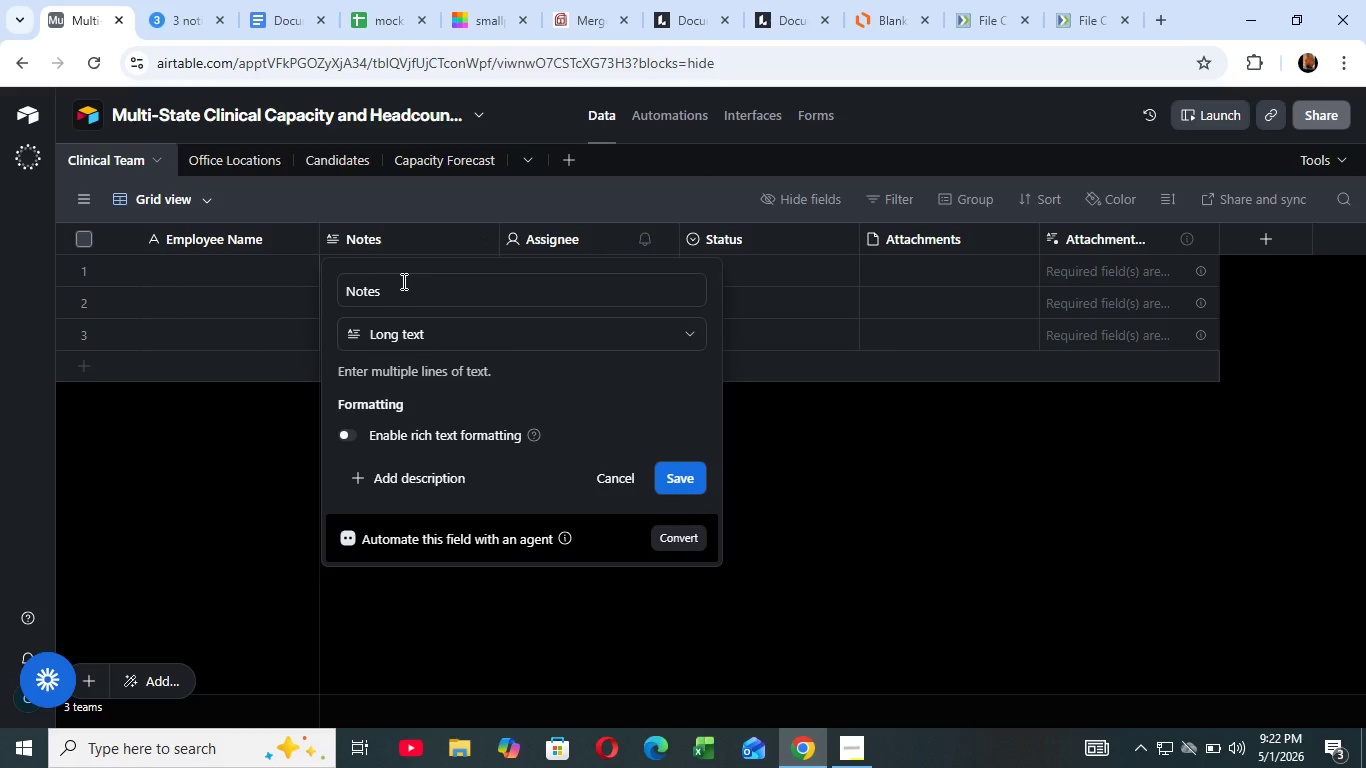 
left_click([428, 297])
 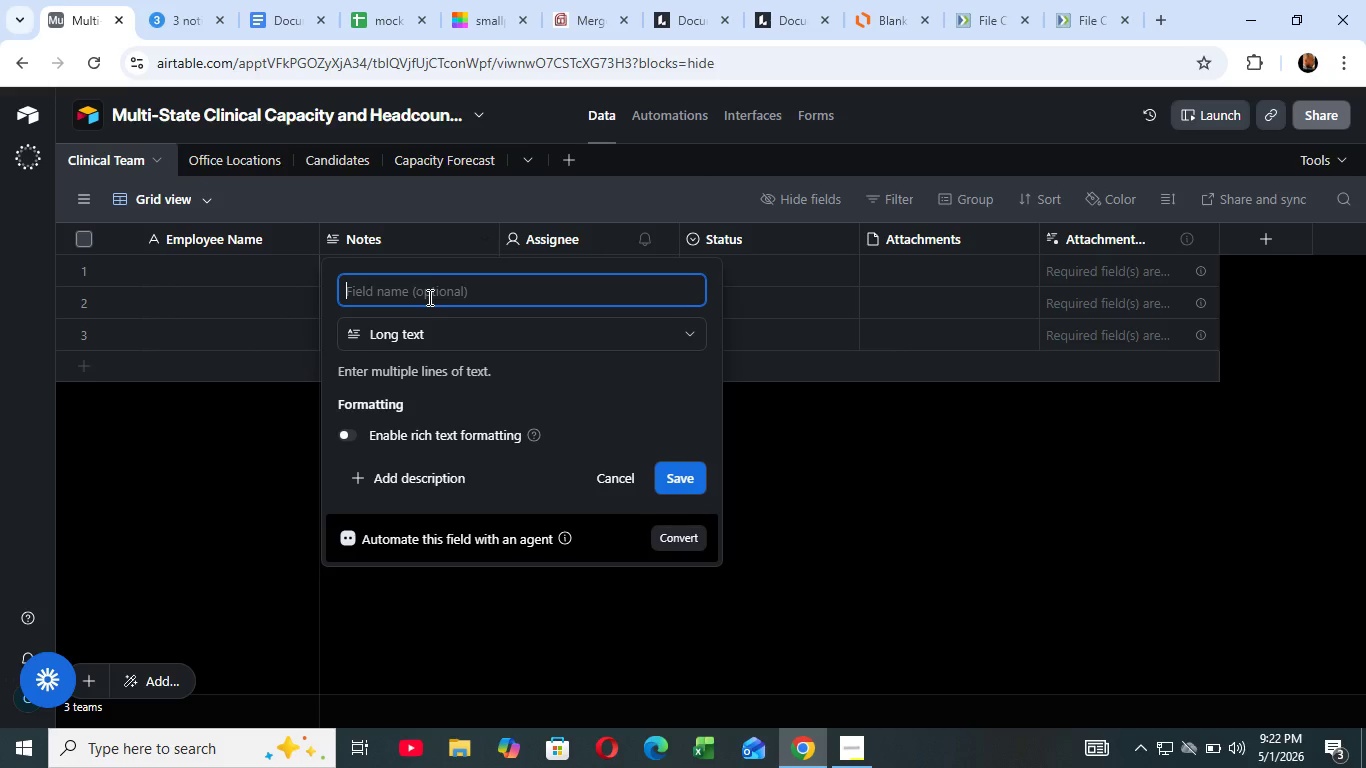 
key(Backspace)
key(Backspace)
key(Backspace)
key(Backspace)
key(Backspace)
key(Backspace)
type(CLINICAl Role)
 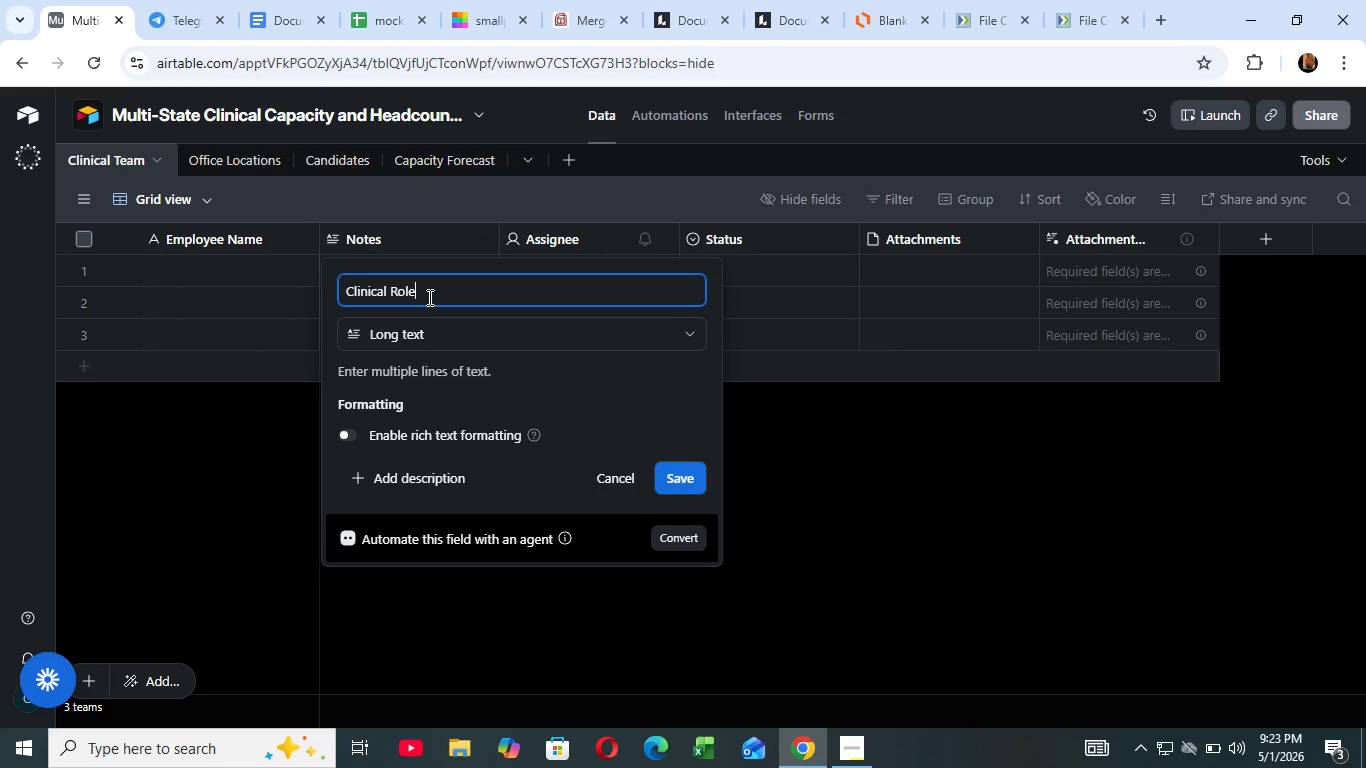 
wait(69.31)
 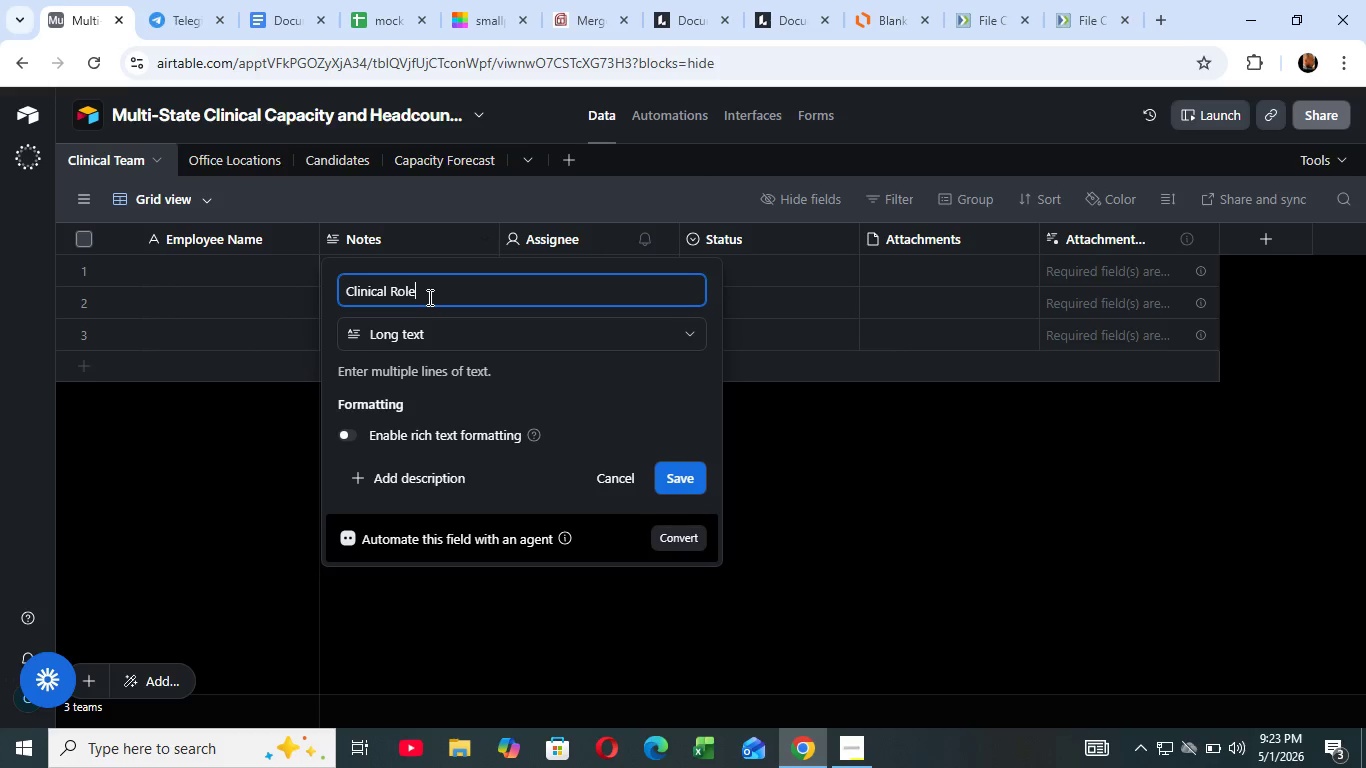 
left_click([397, 338])
 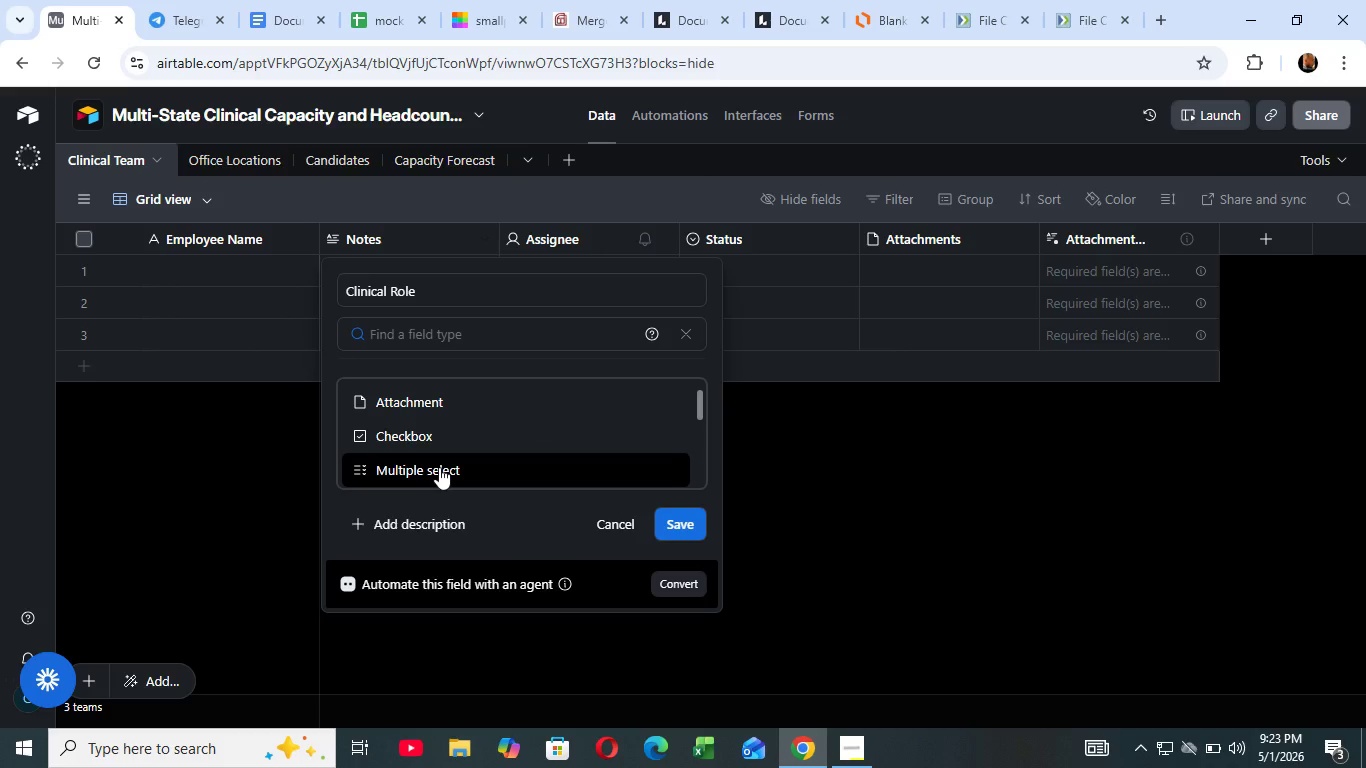 
scroll: coordinate [439, 467], scroll_direction: down, amount: 2.0
 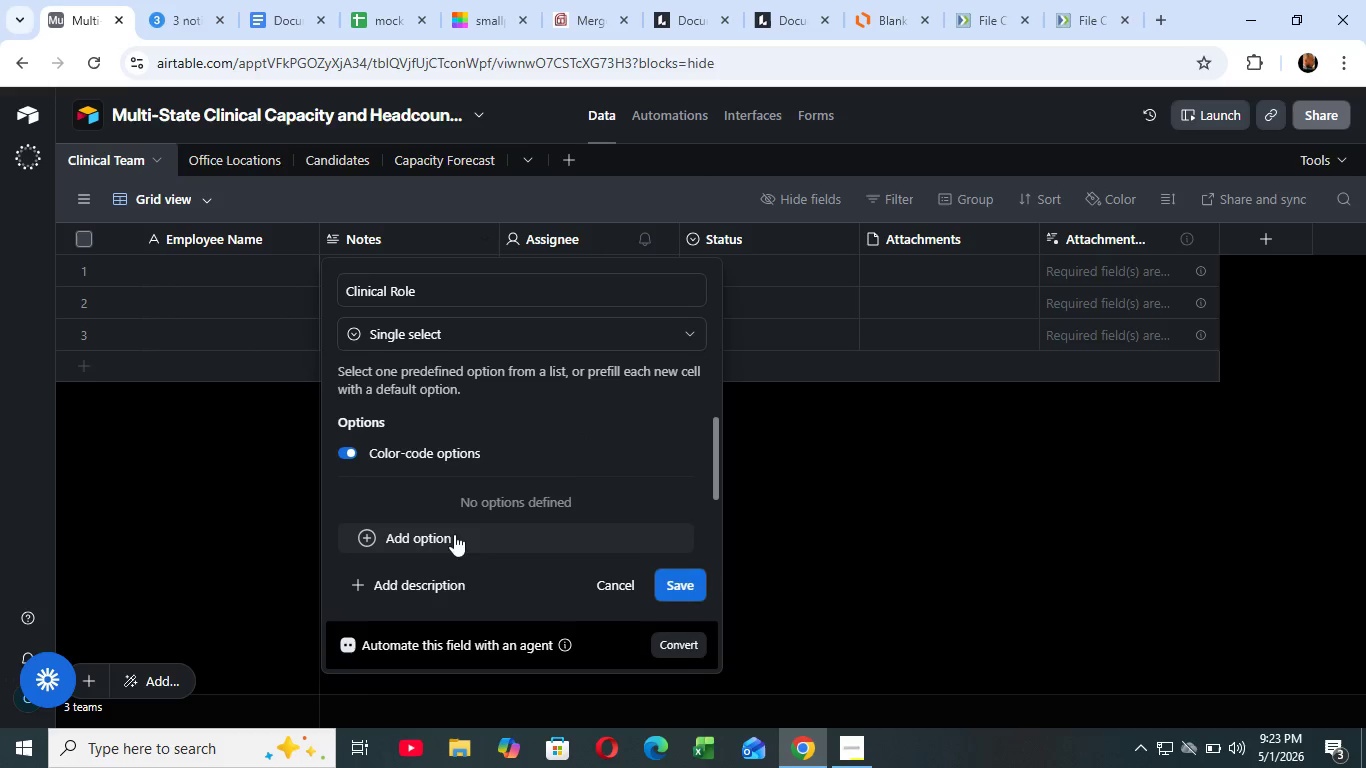 
left_click([432, 409])
 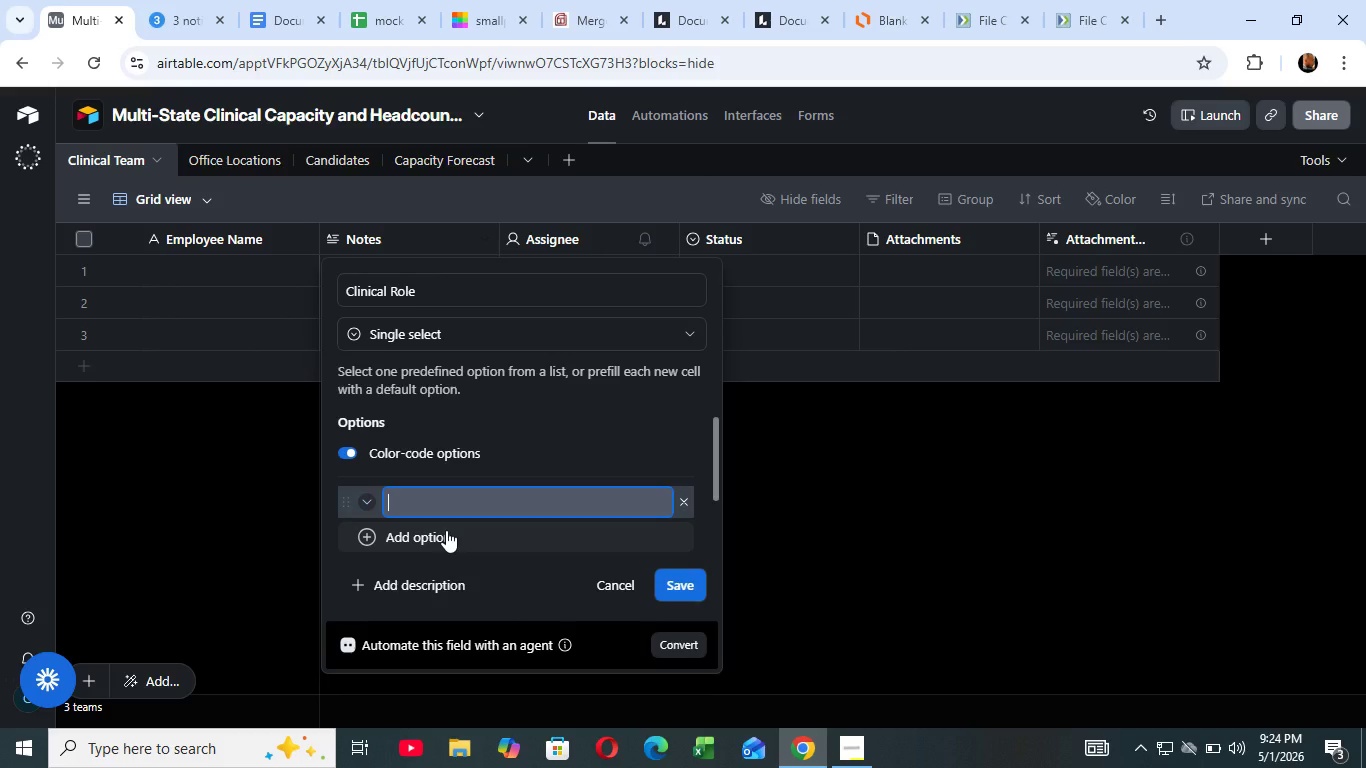 
wait(44.81)
 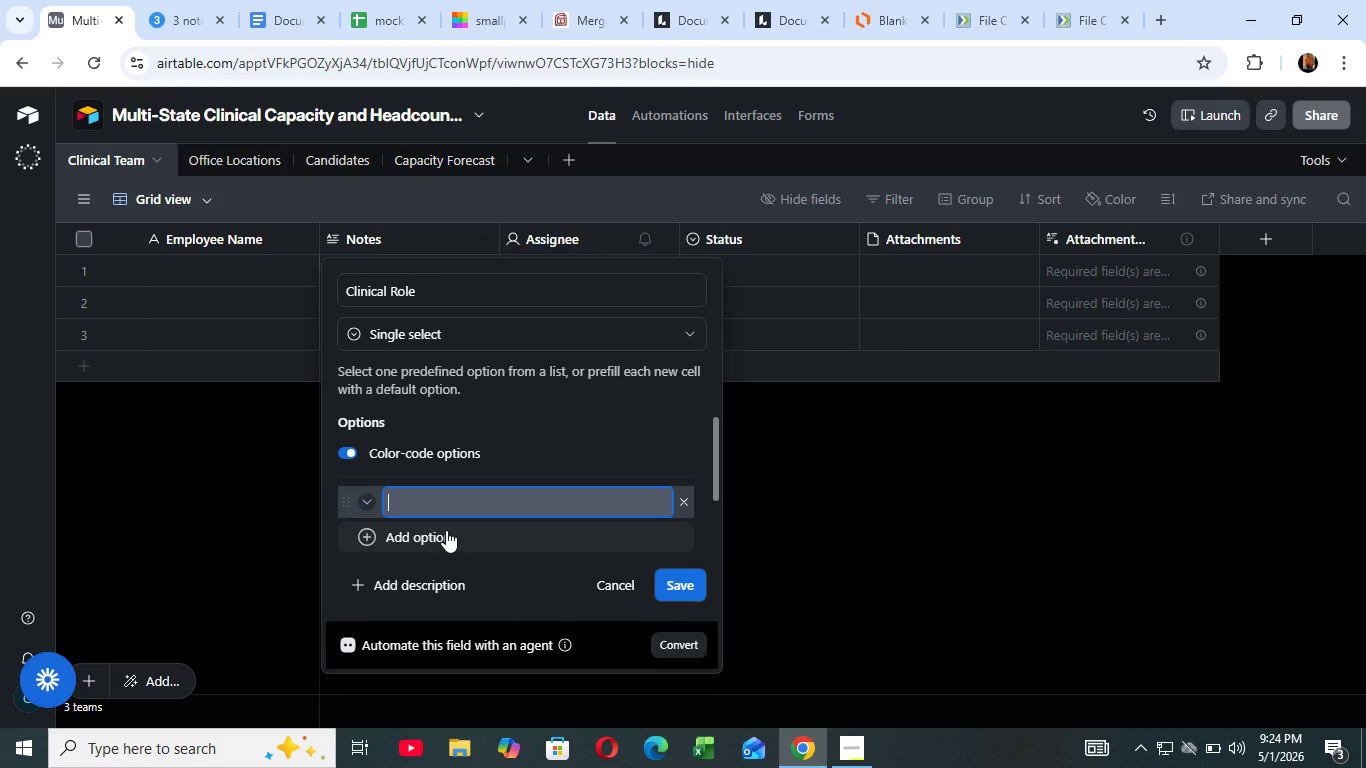 
type(LCSW)
 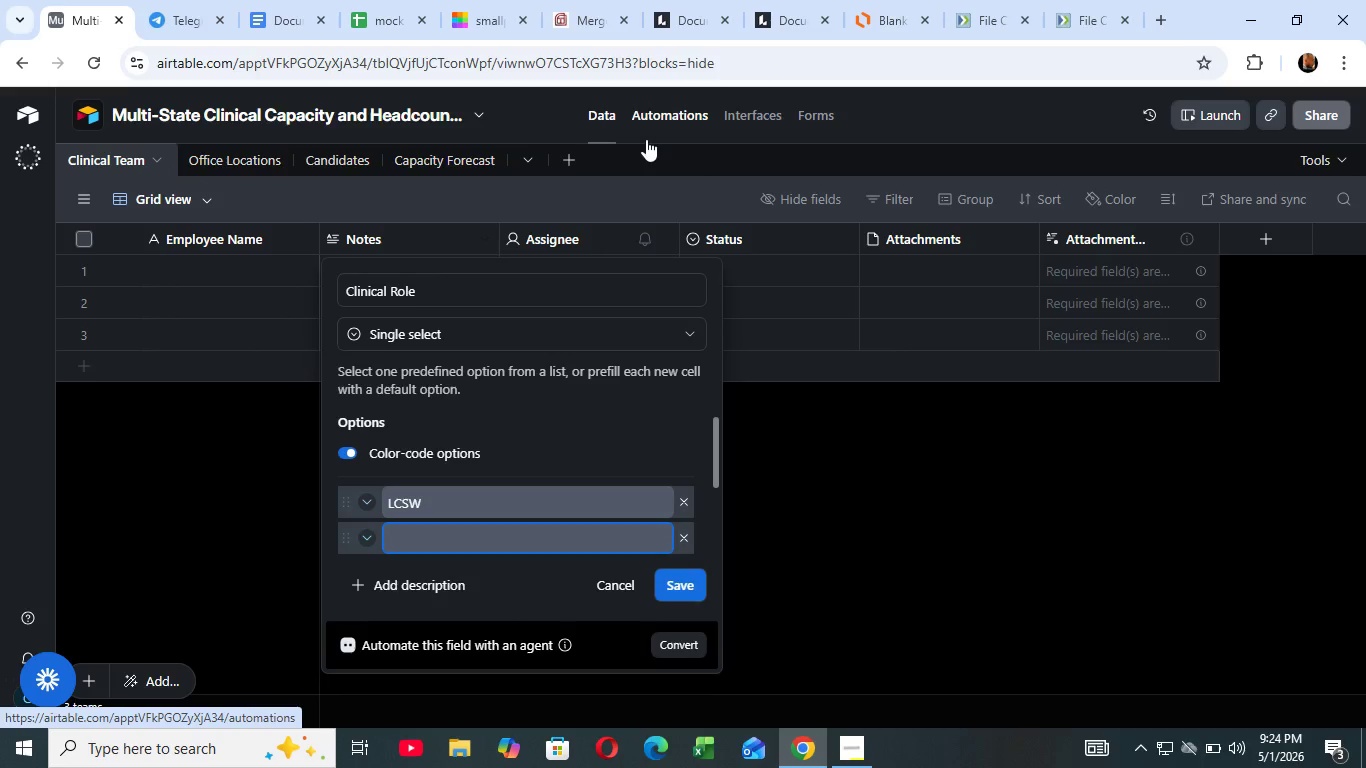 
key(Shift+Enter)
 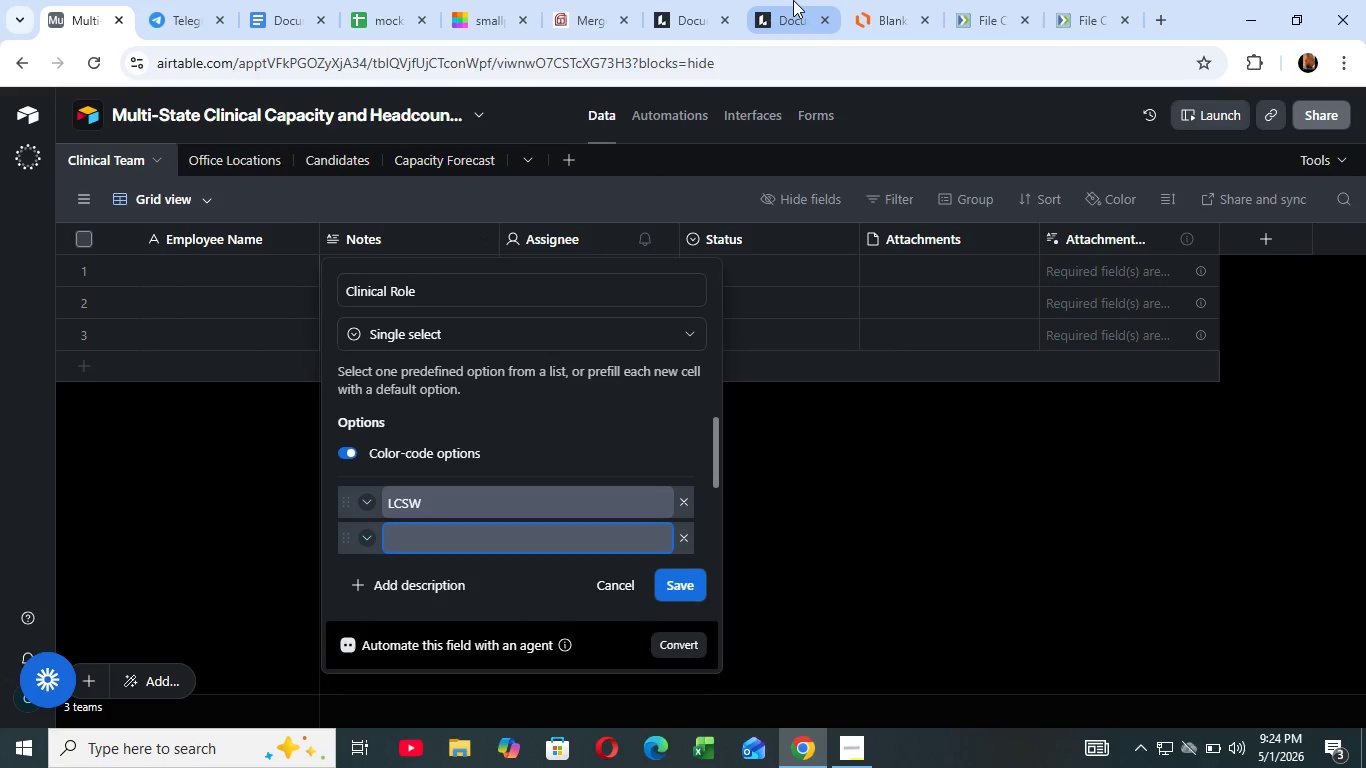 
wait(10.69)
 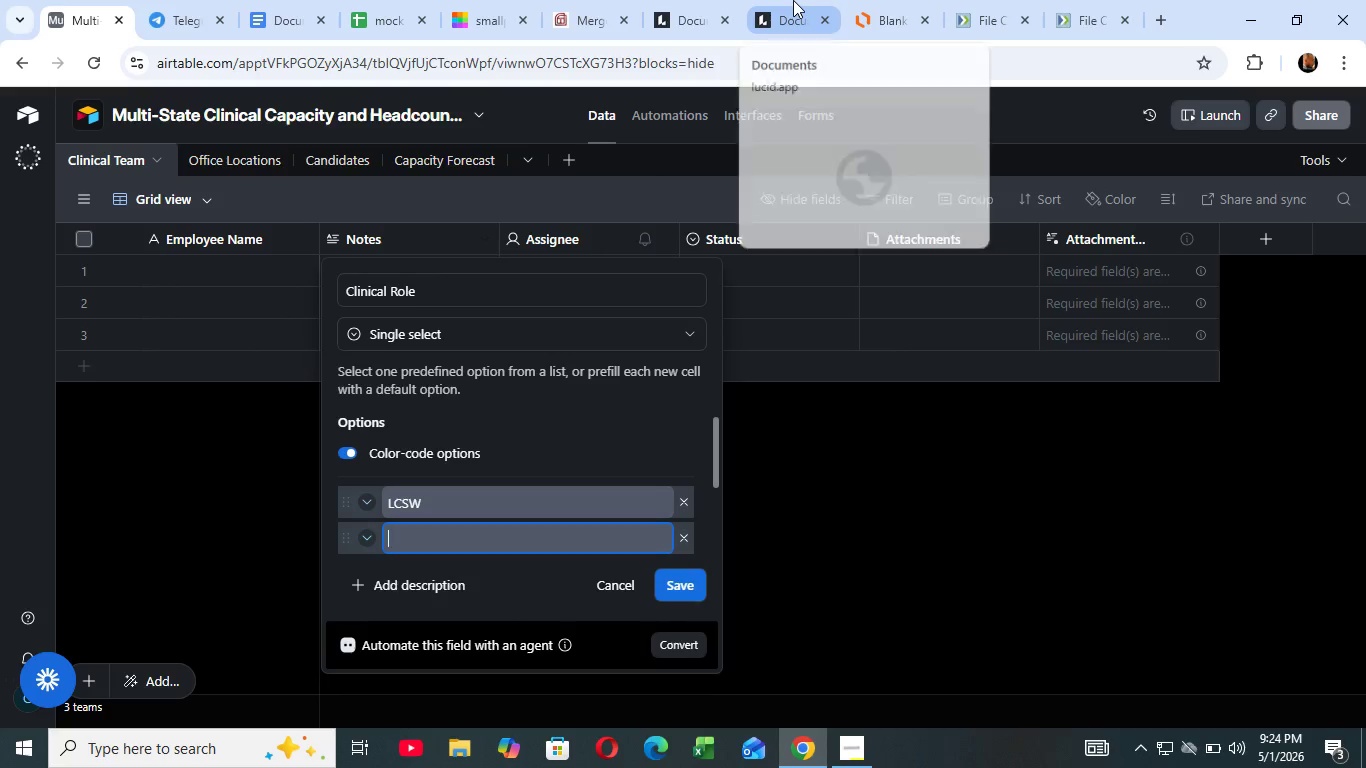 
type(LPC)
 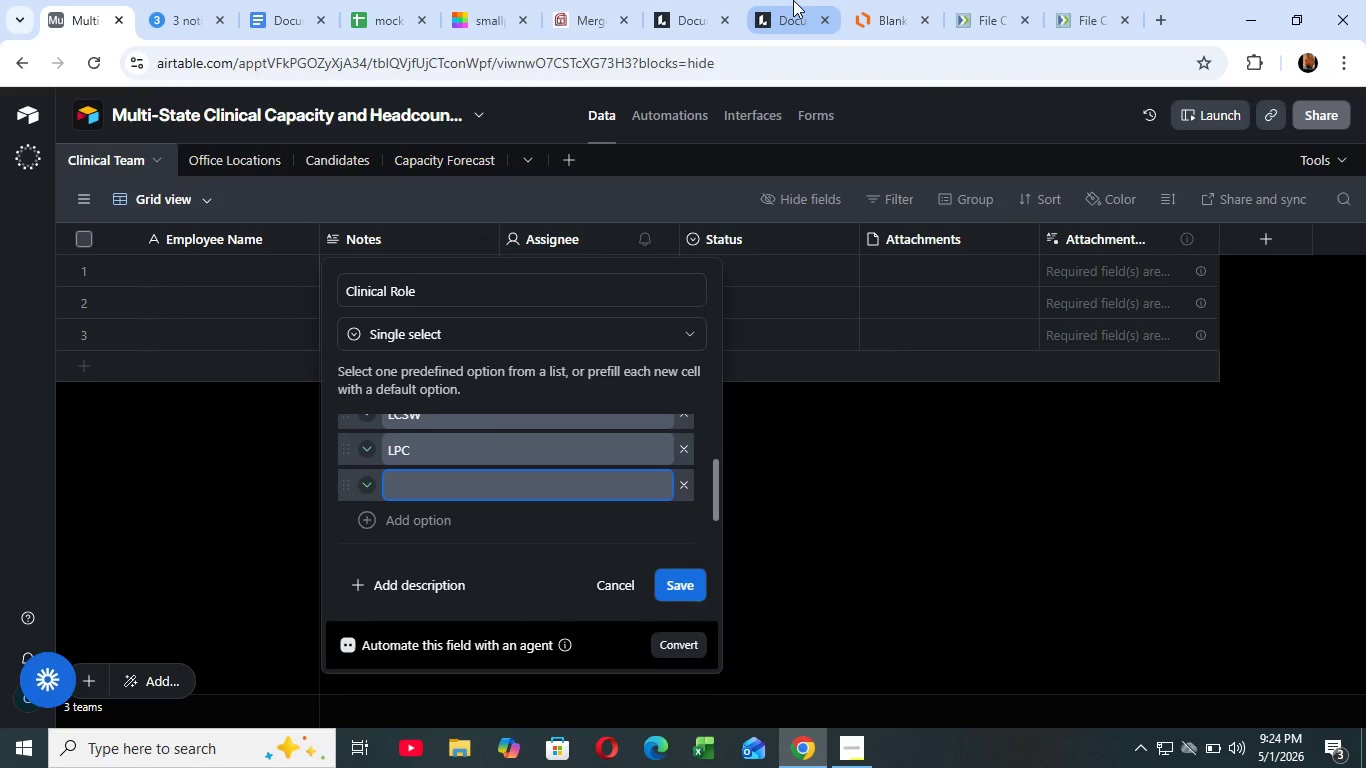 
key(Enter)
 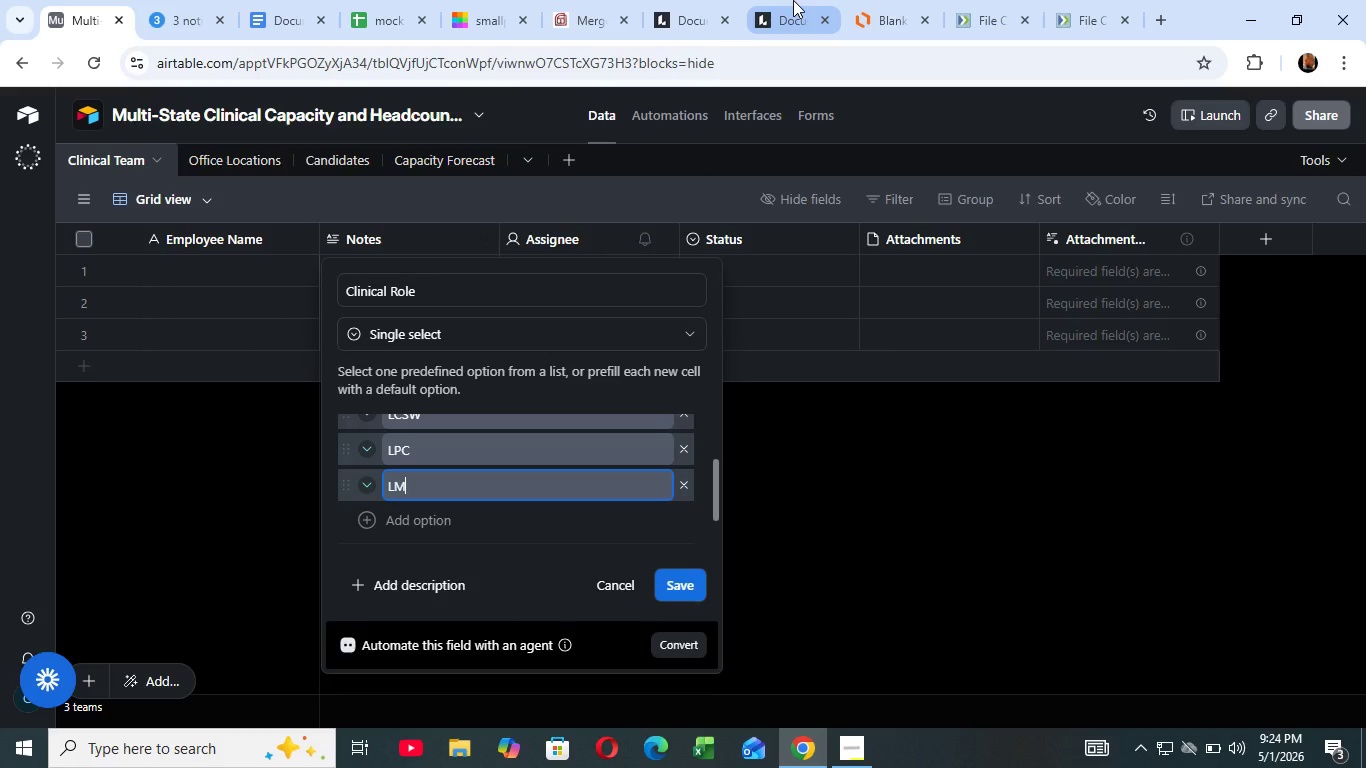 
type(LMFT)
 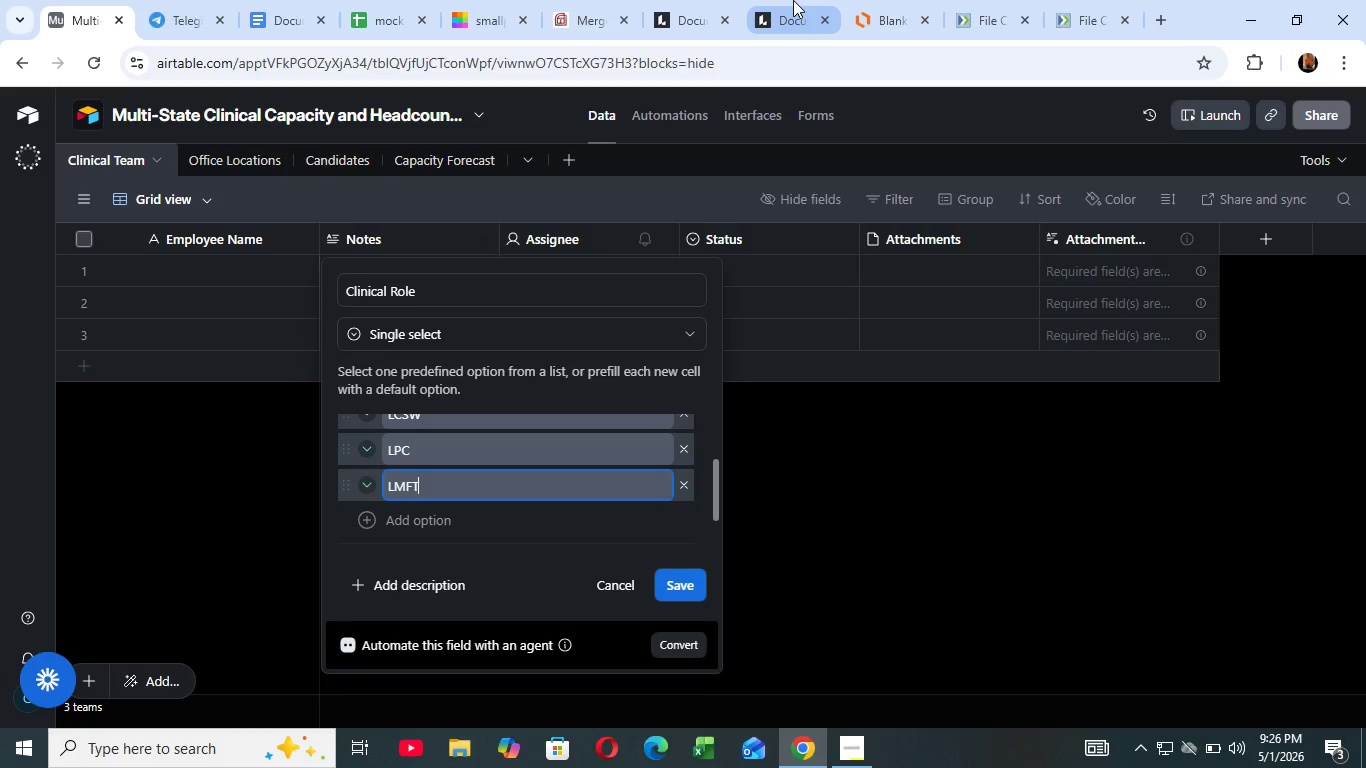 
wait(83.12)
 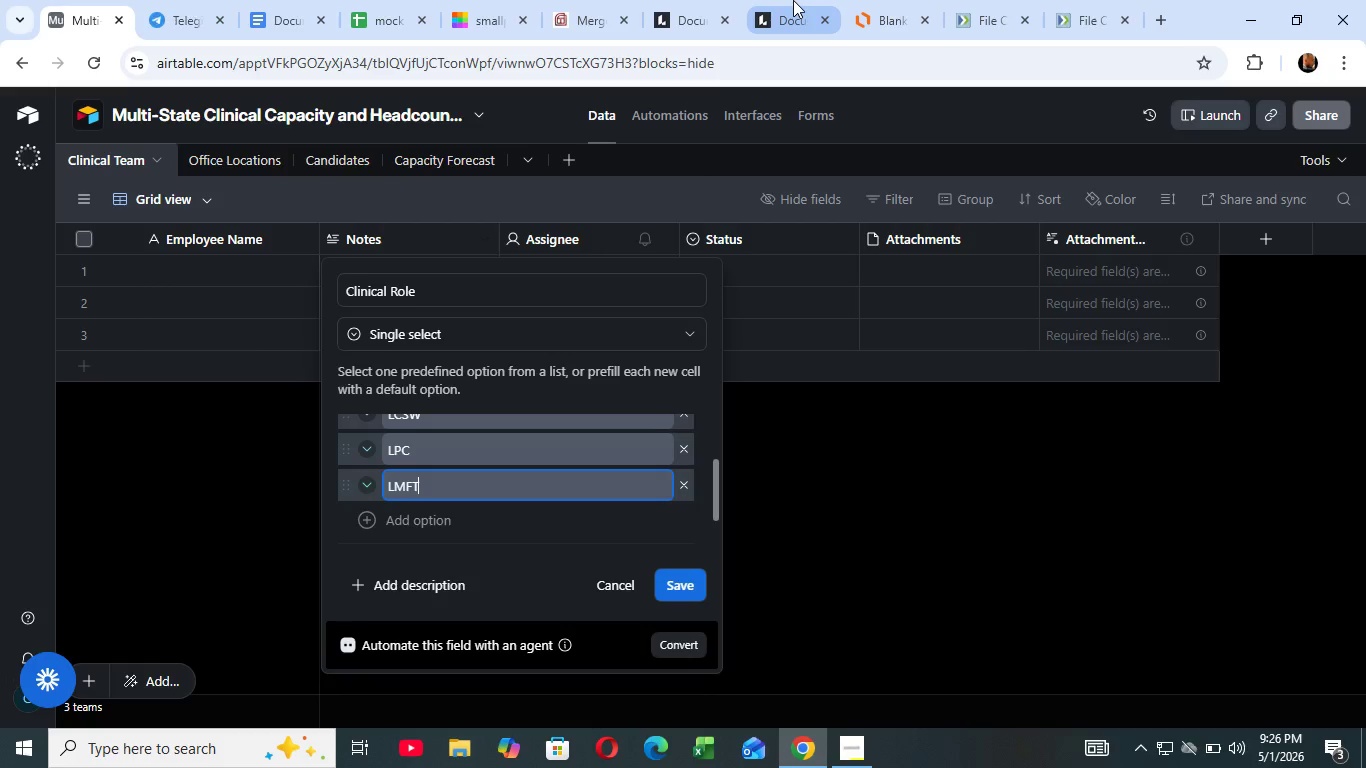 
left_click([688, 585])
 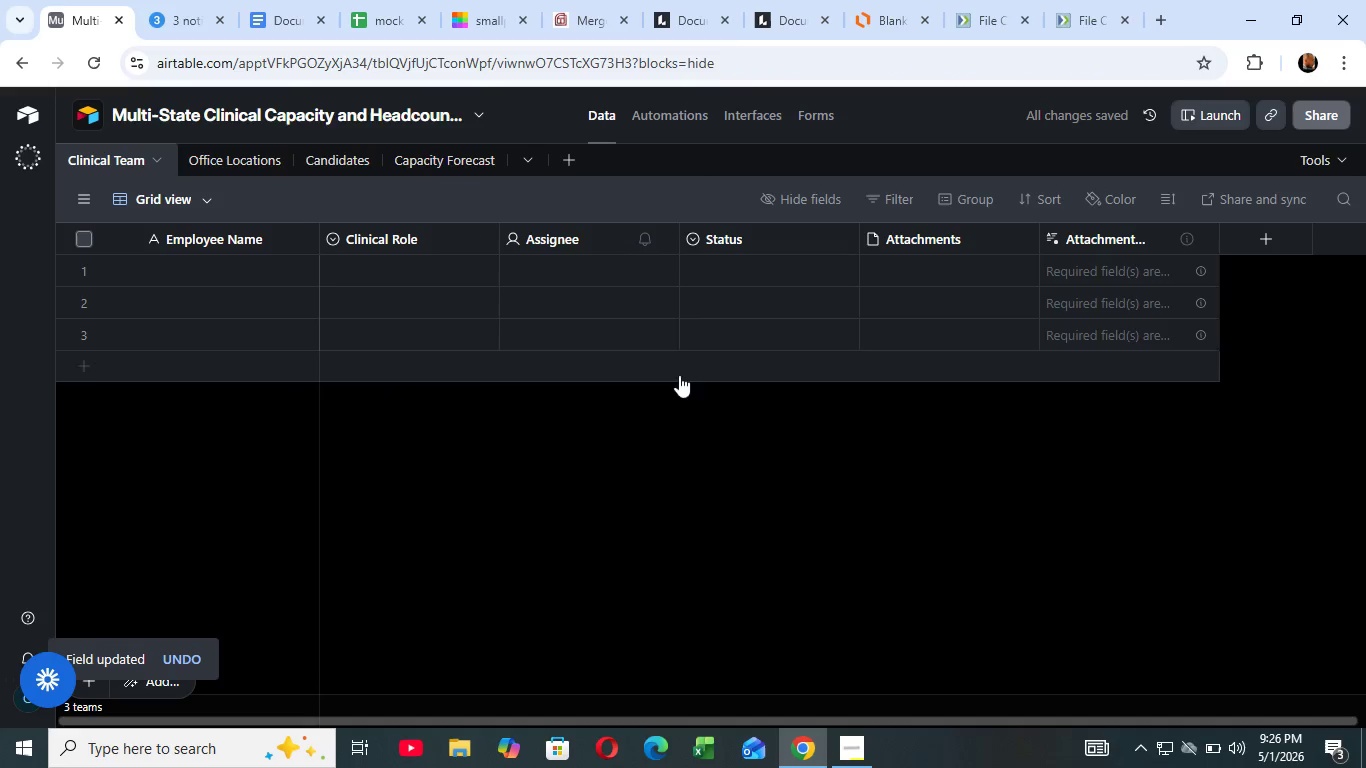 
mouse_move([674, 484])
 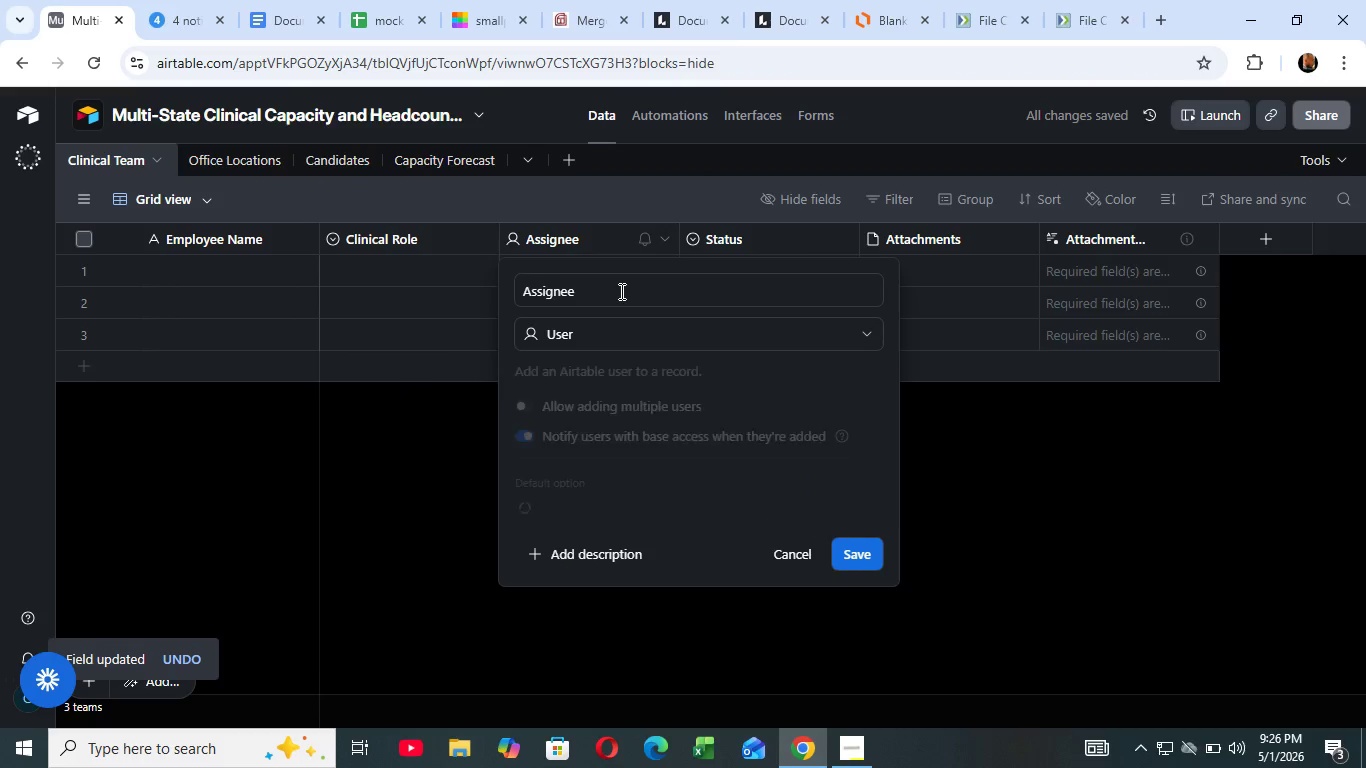 
left_click([664, 238])
 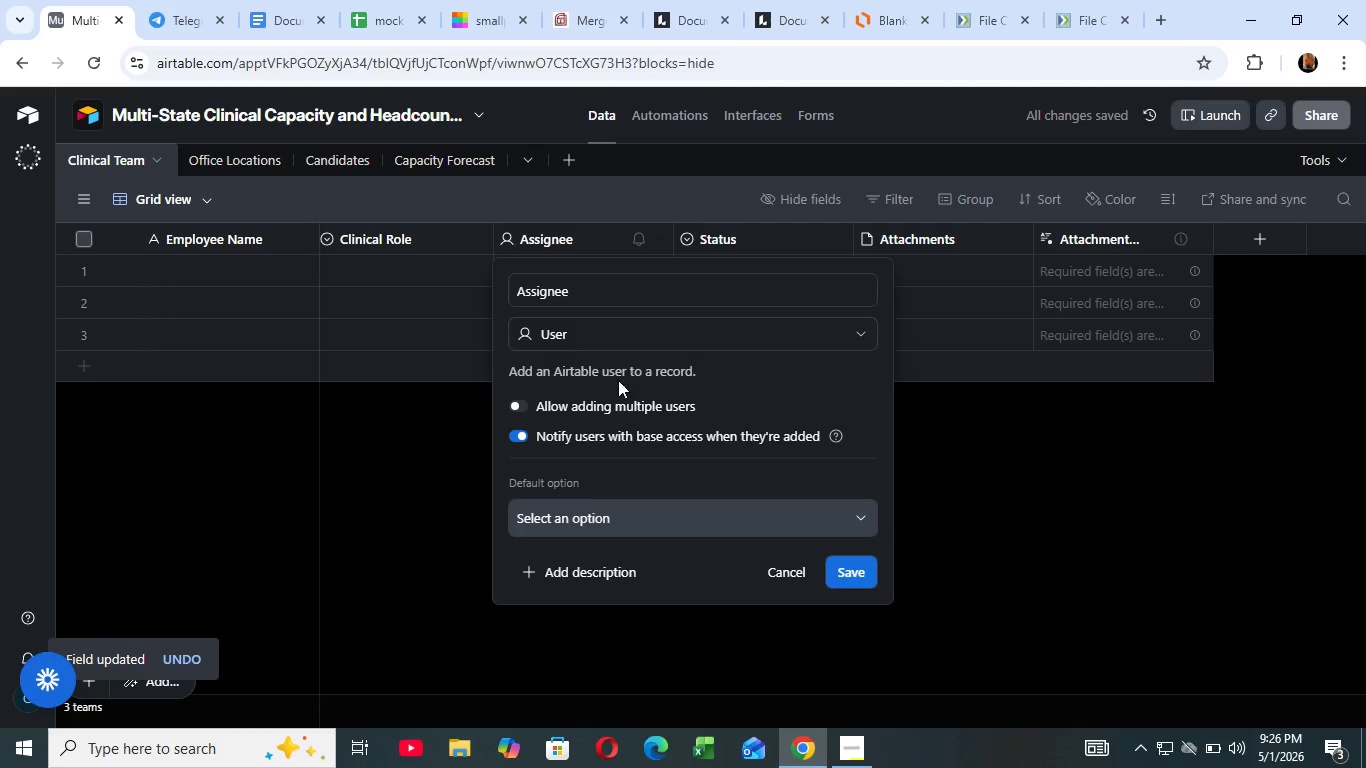 
left_click([620, 291])
 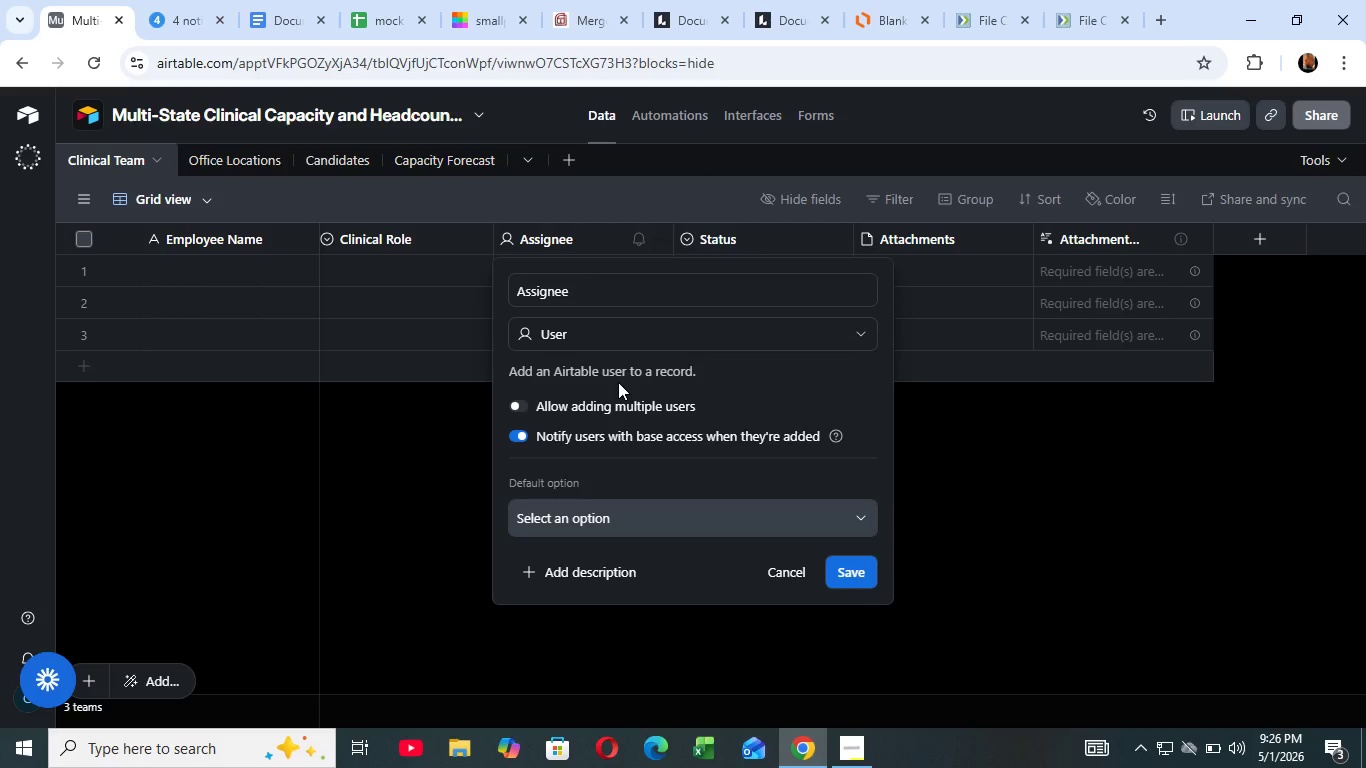 
wait(23.36)
 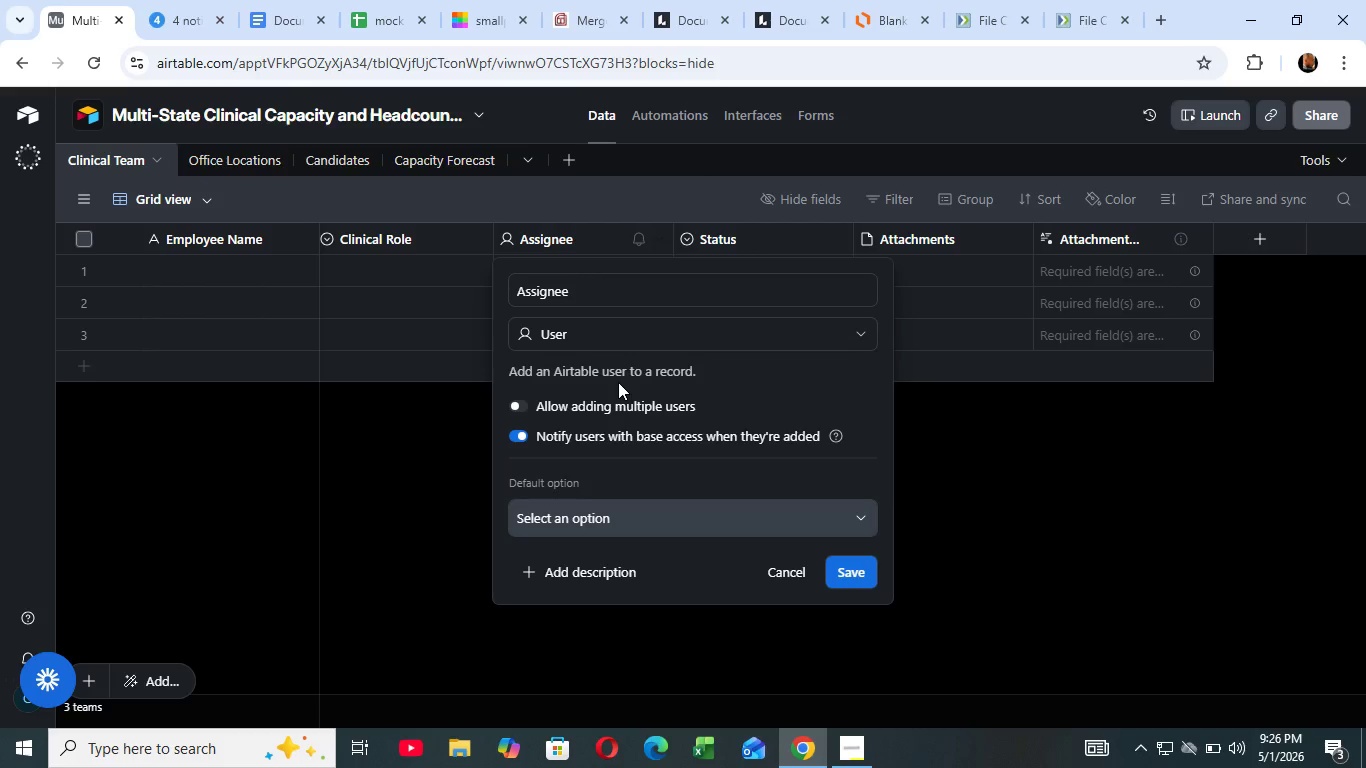 
left_click([648, 292])
 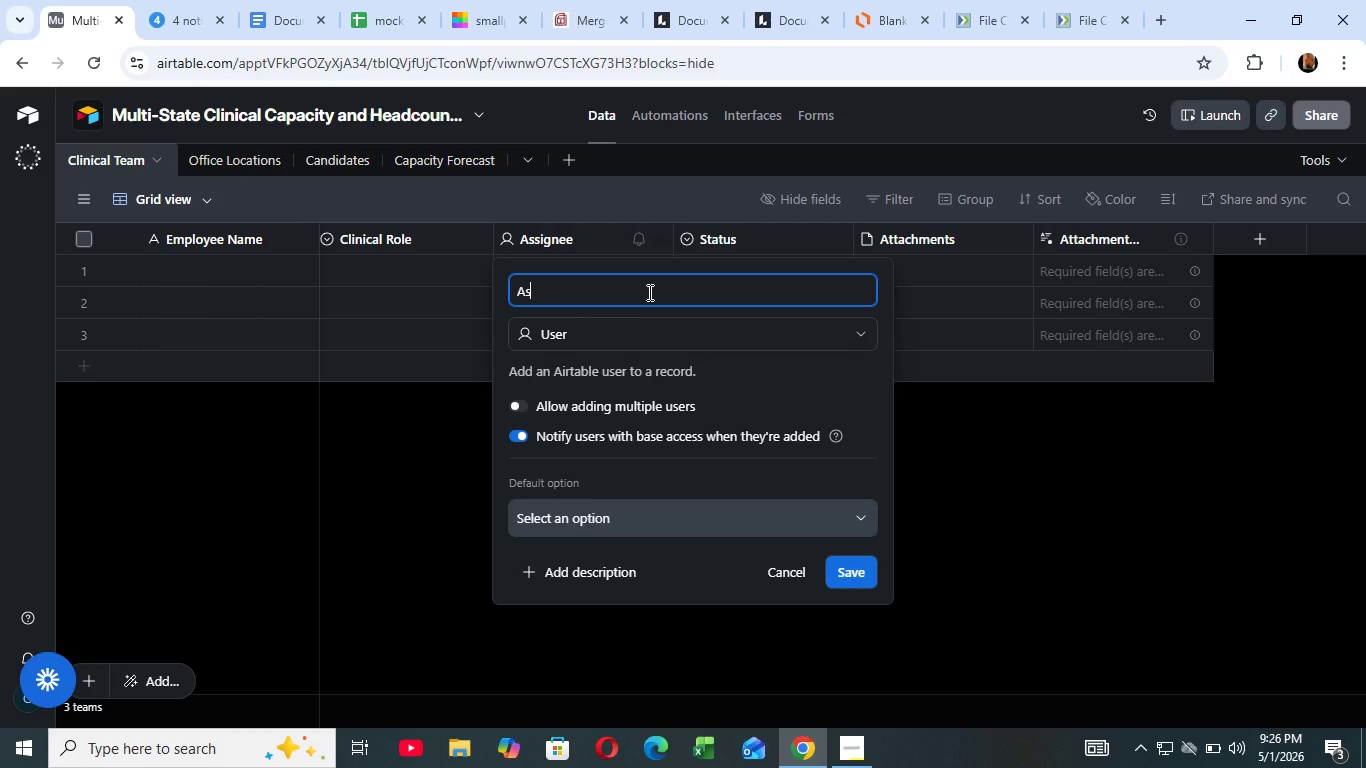 
key(Backspace)
key(Backspace)
key(Backspace)
key(Backspace)
key(Backspace)
key(Backspace)
key(Backspace)
key(Backspace)
type(OFFIce Location)
 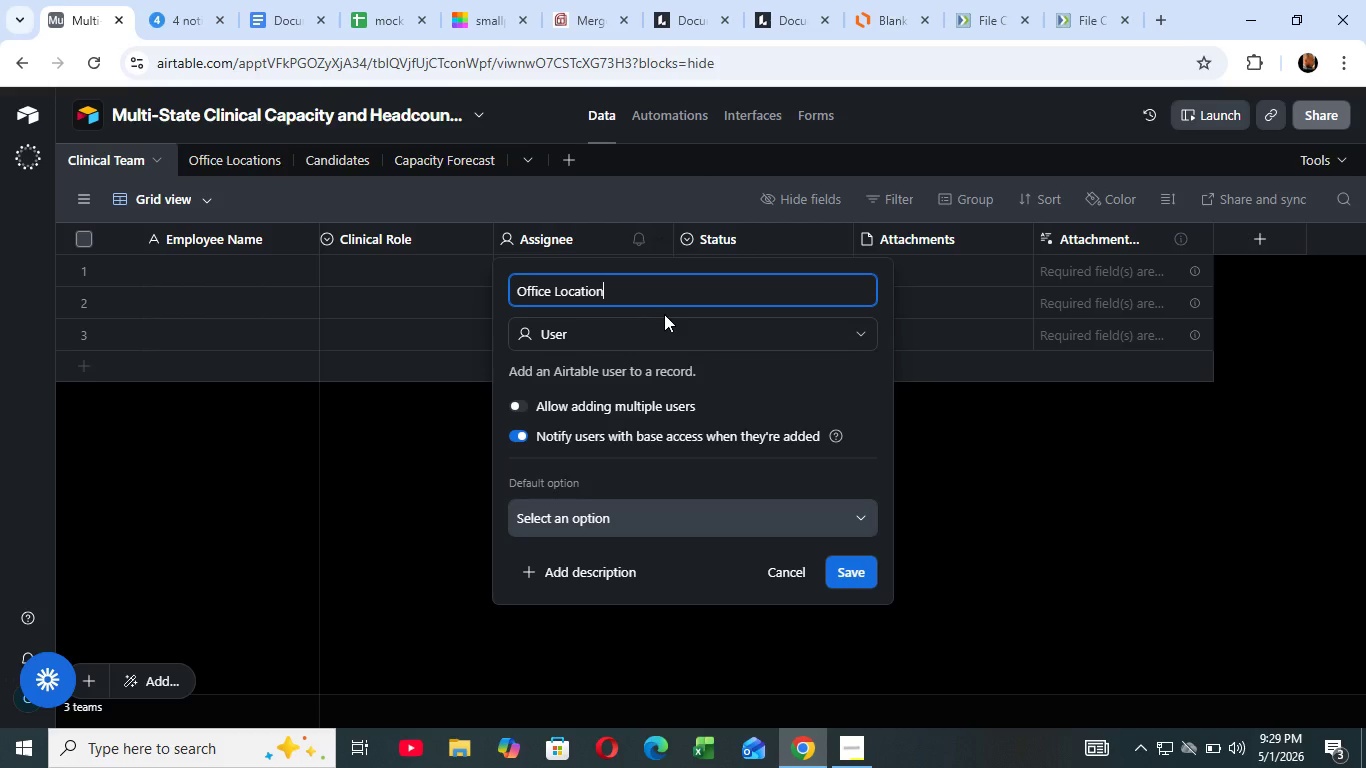 
wait(194.39)
 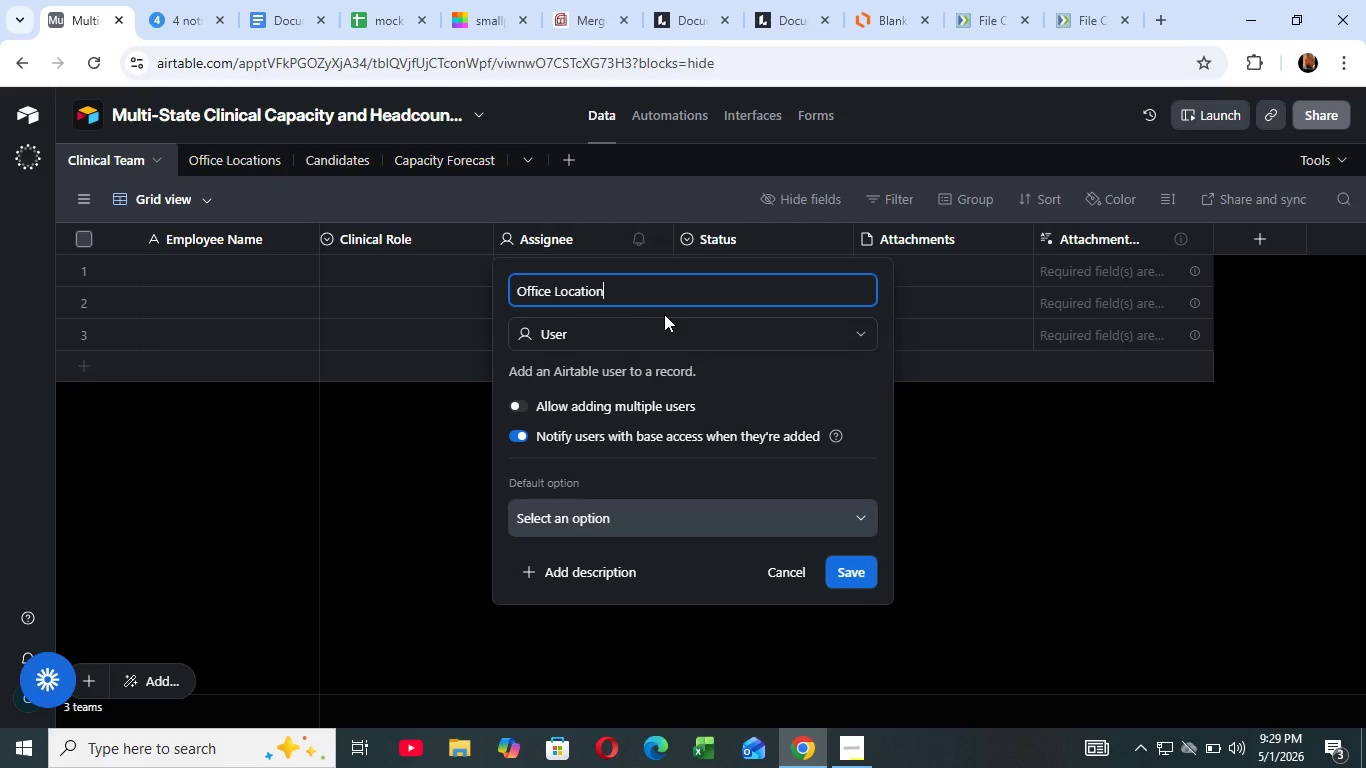 
left_click([664, 328])
 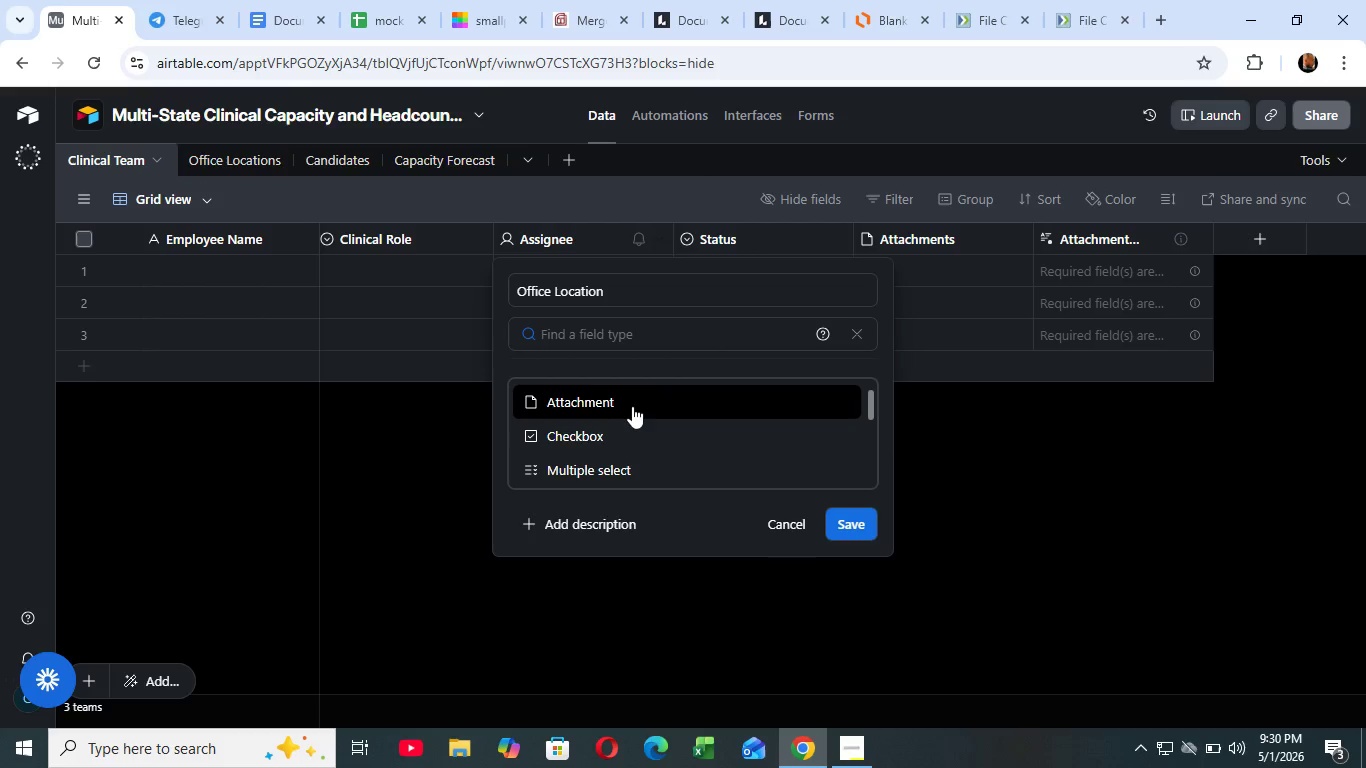 
scroll: coordinate [625, 440], scroll_direction: down, amount: 1.0
 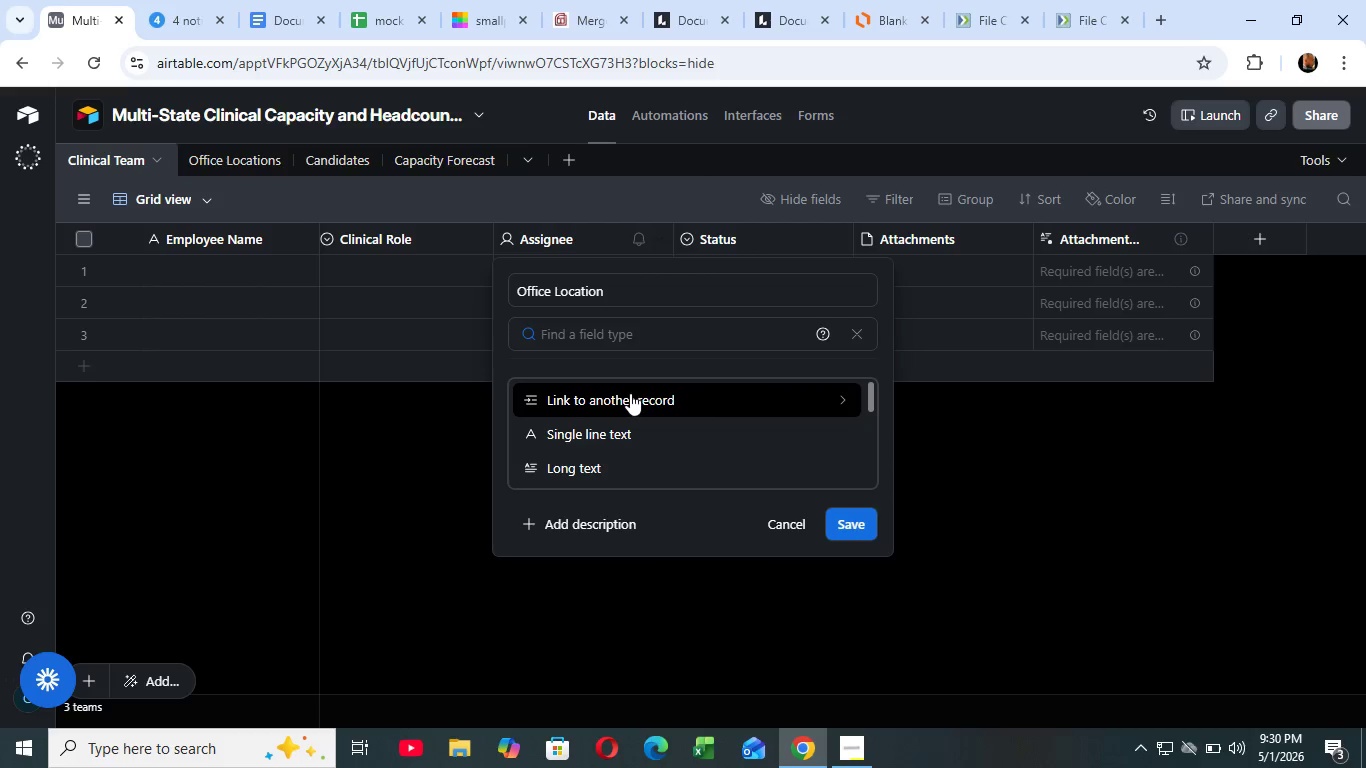 
scroll: coordinate [628, 404], scroll_direction: up, amount: 9.0
 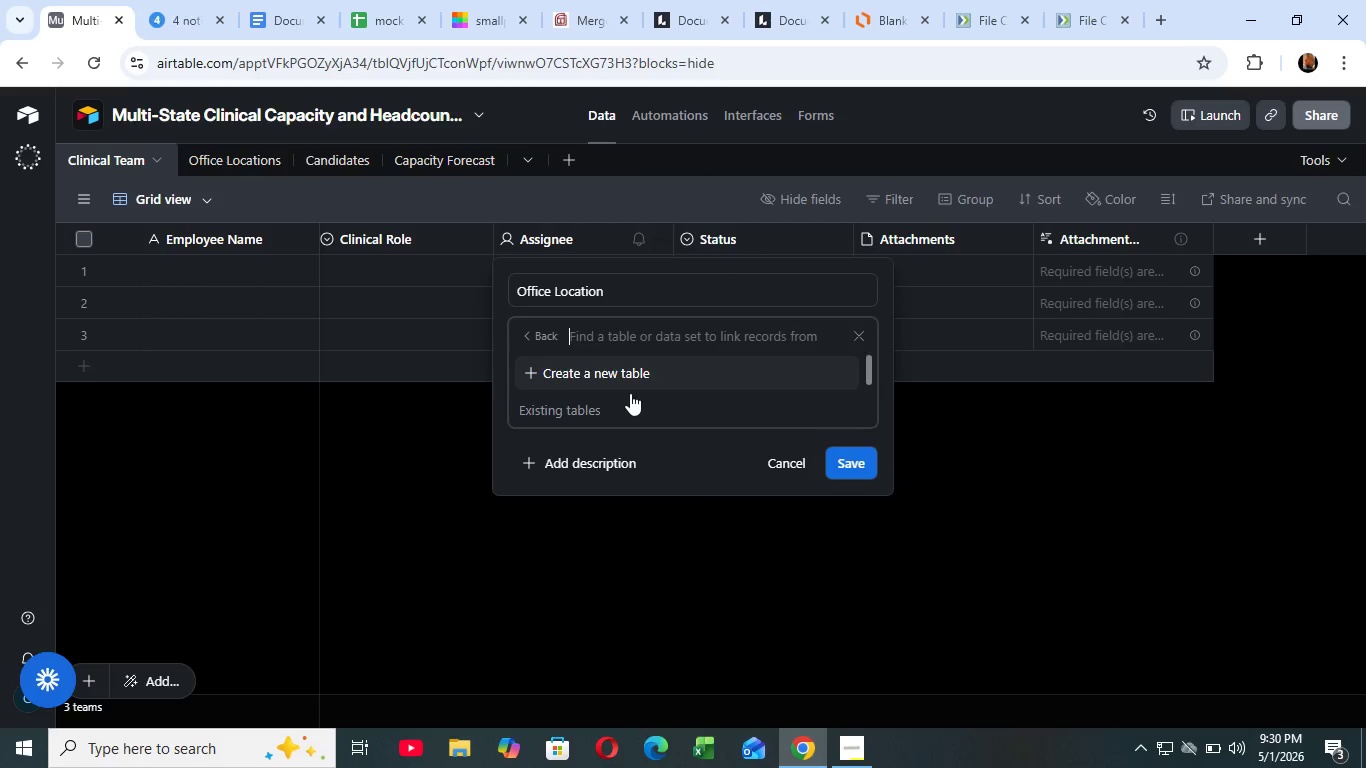 
left_click([630, 393])
 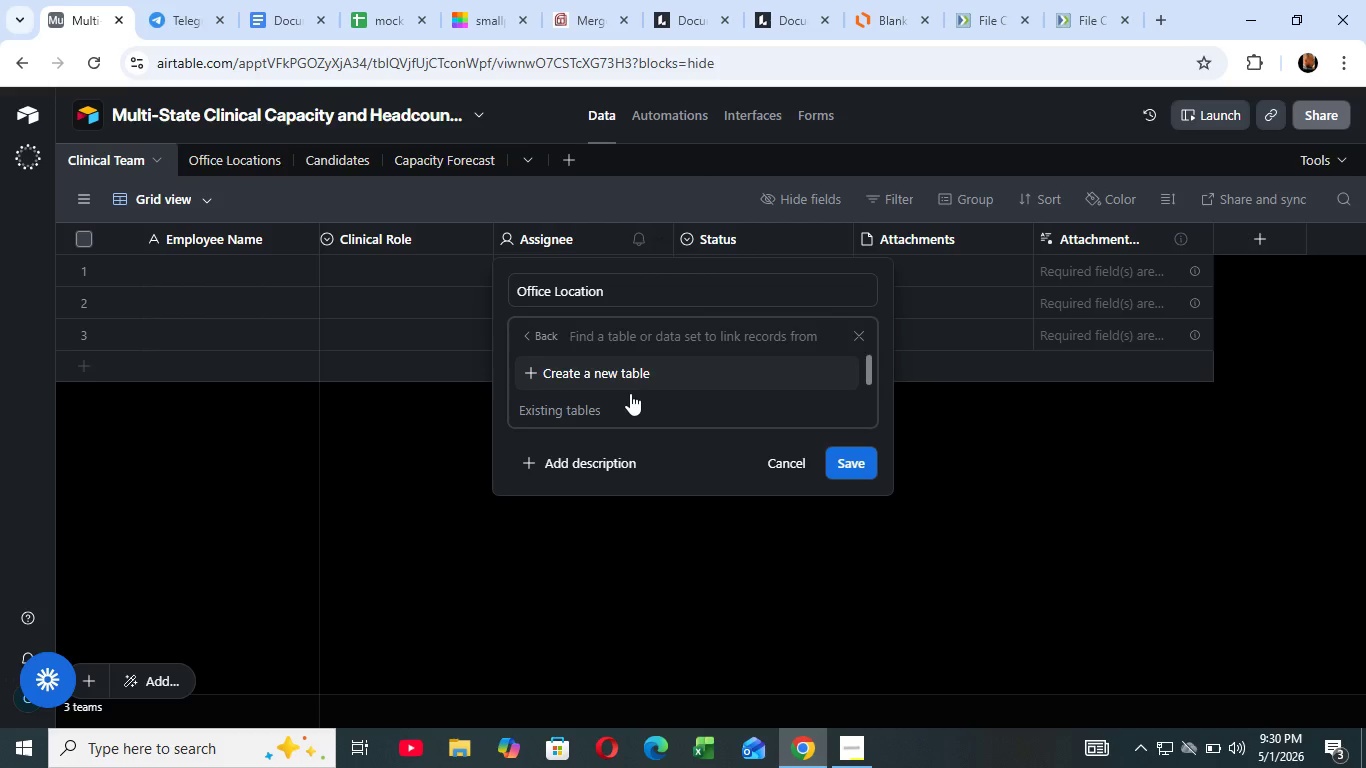 
wait(30.3)
 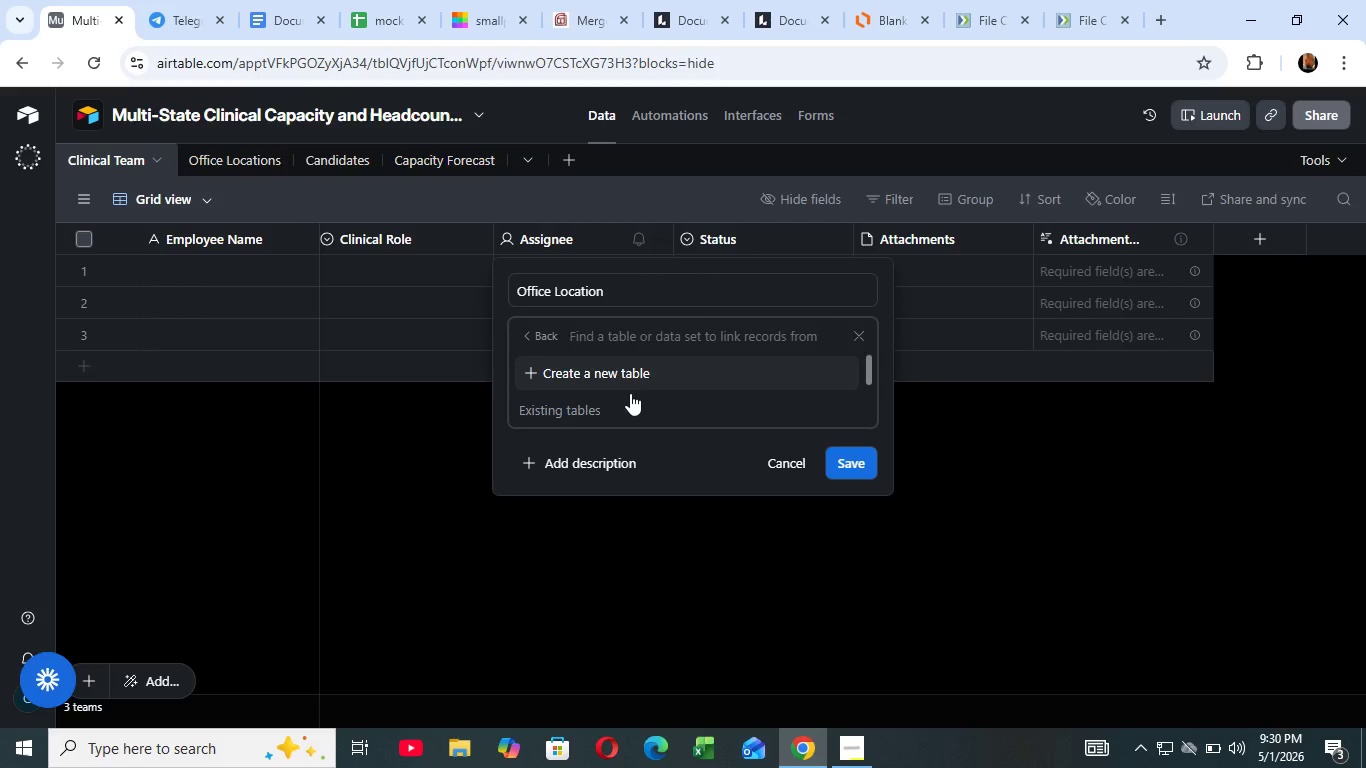 
scroll: coordinate [625, 393], scroll_direction: down, amount: 4.0
 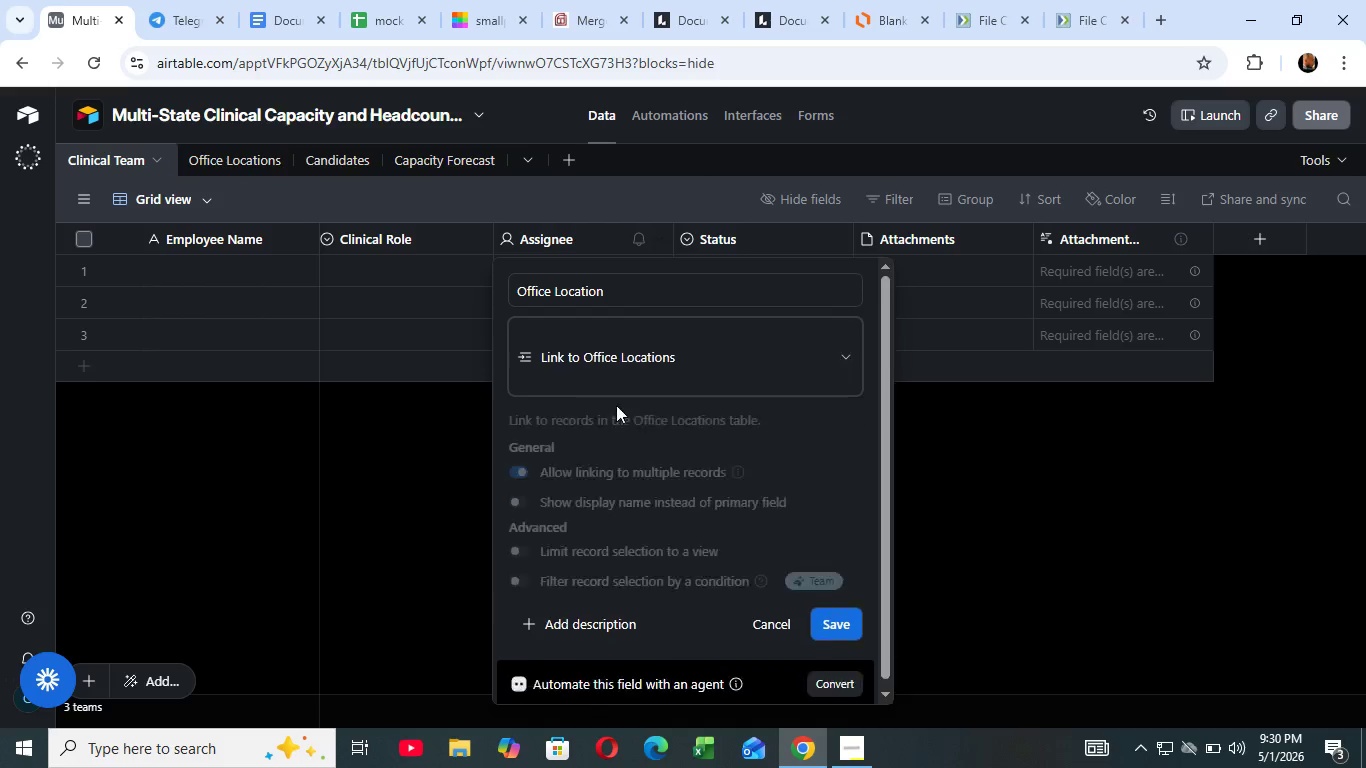 
scroll: coordinate [624, 393], scroll_direction: up, amount: 1.0
 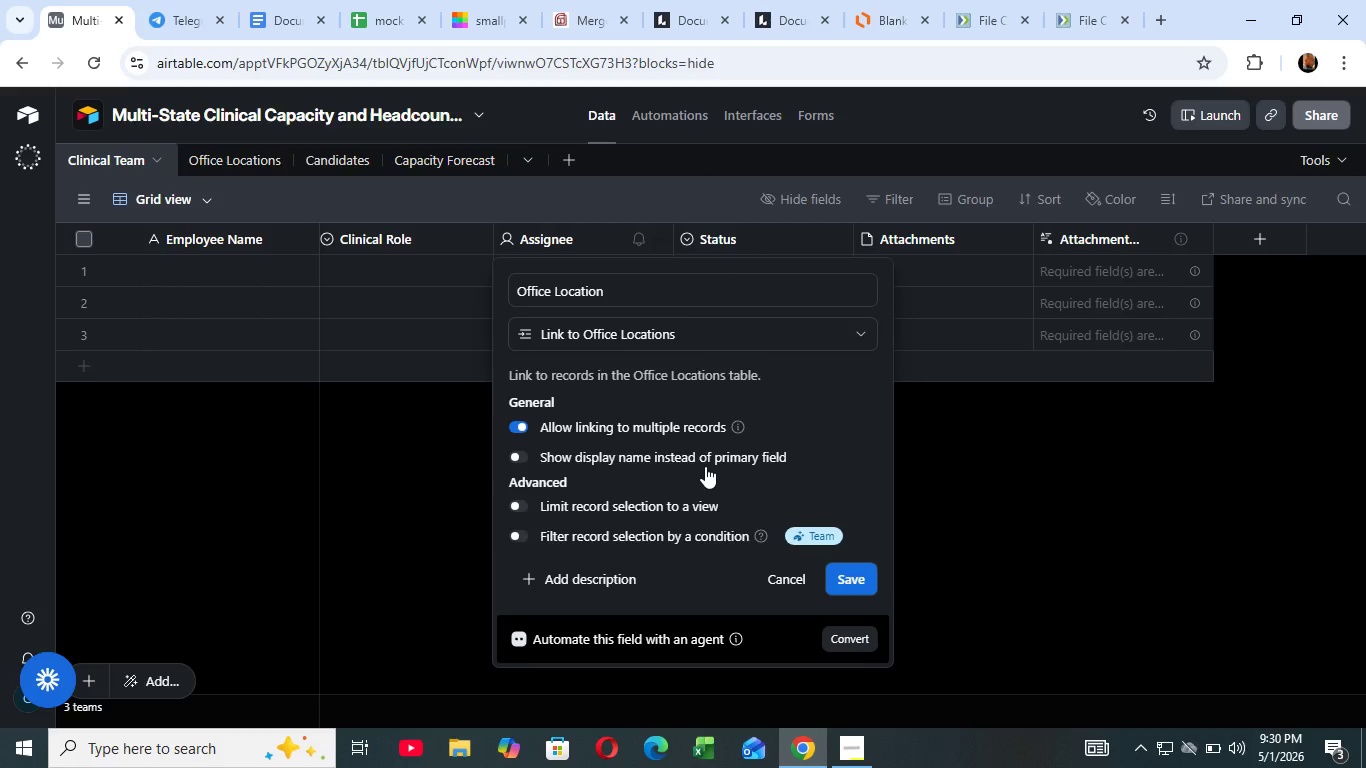 
left_click([616, 405])
 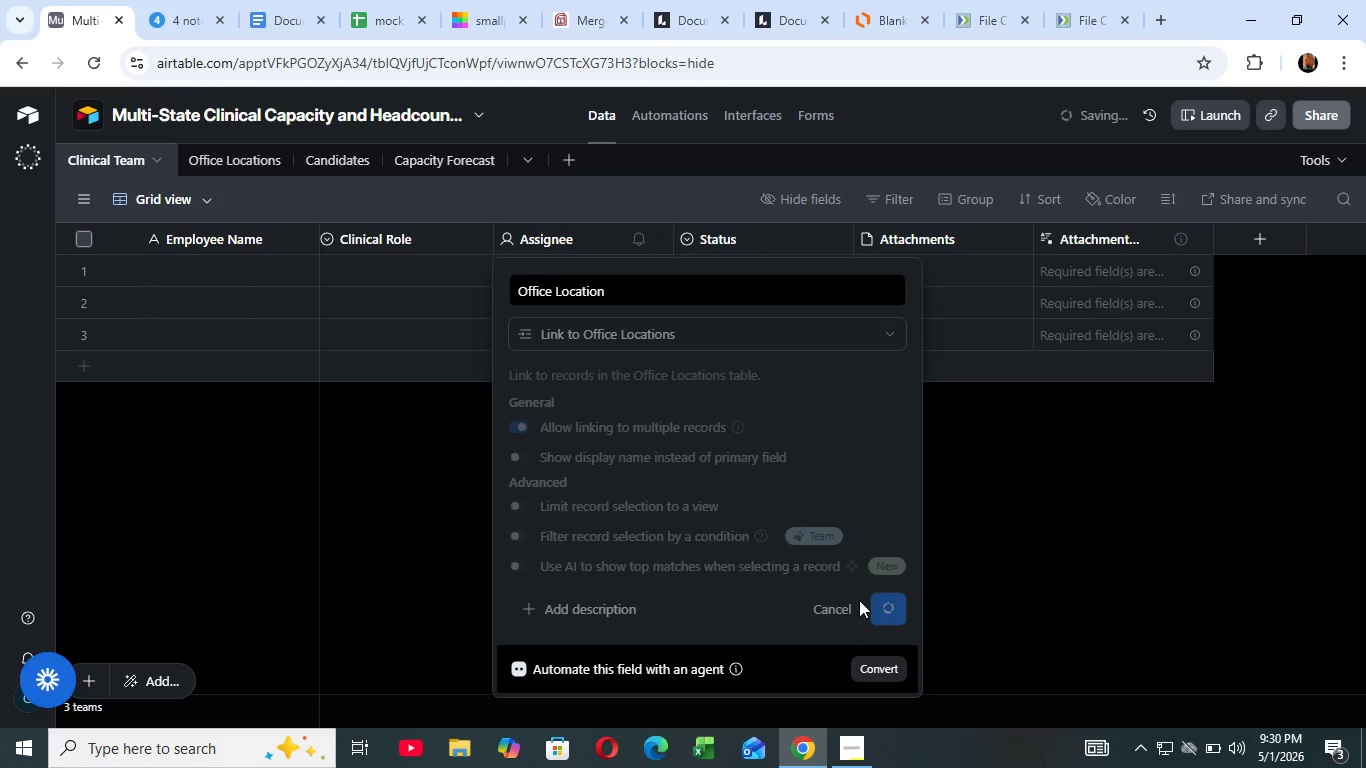 
left_click([859, 600])
 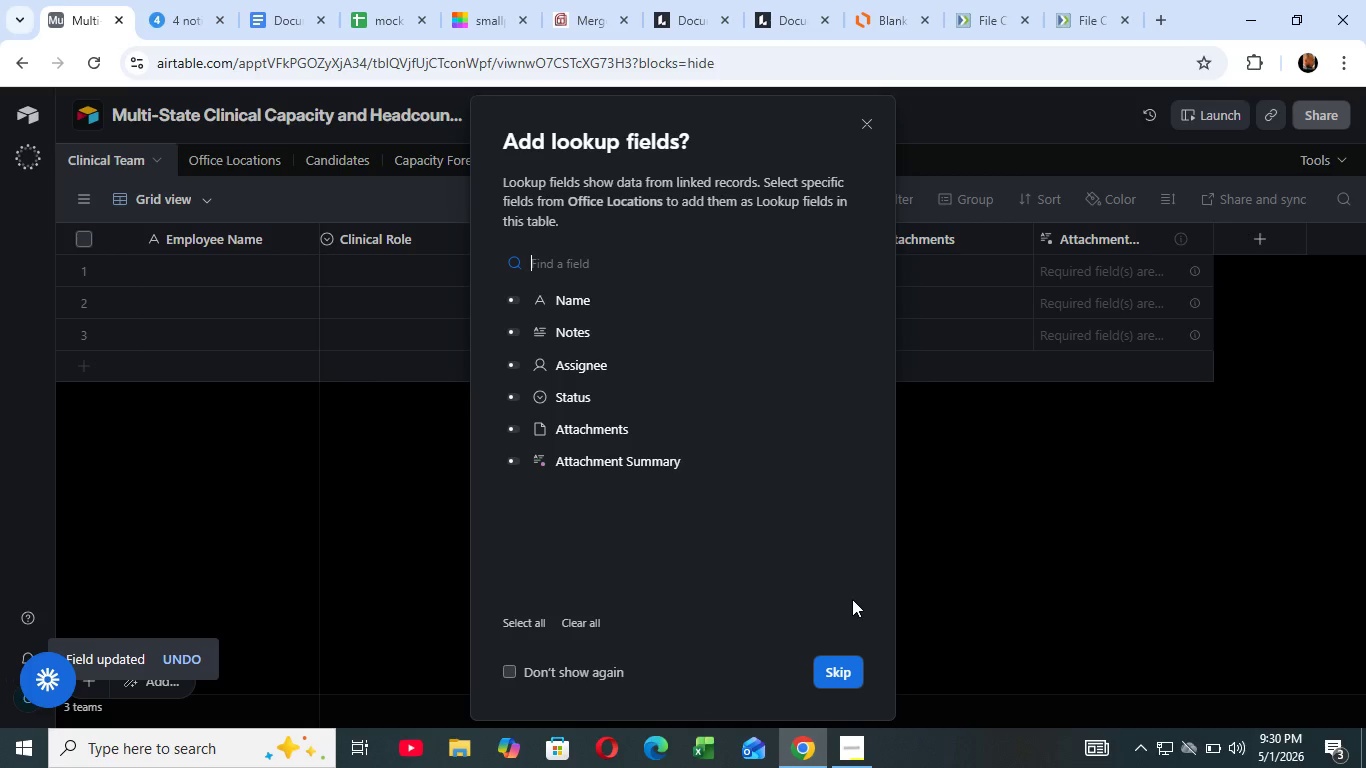 
wait(15.3)
 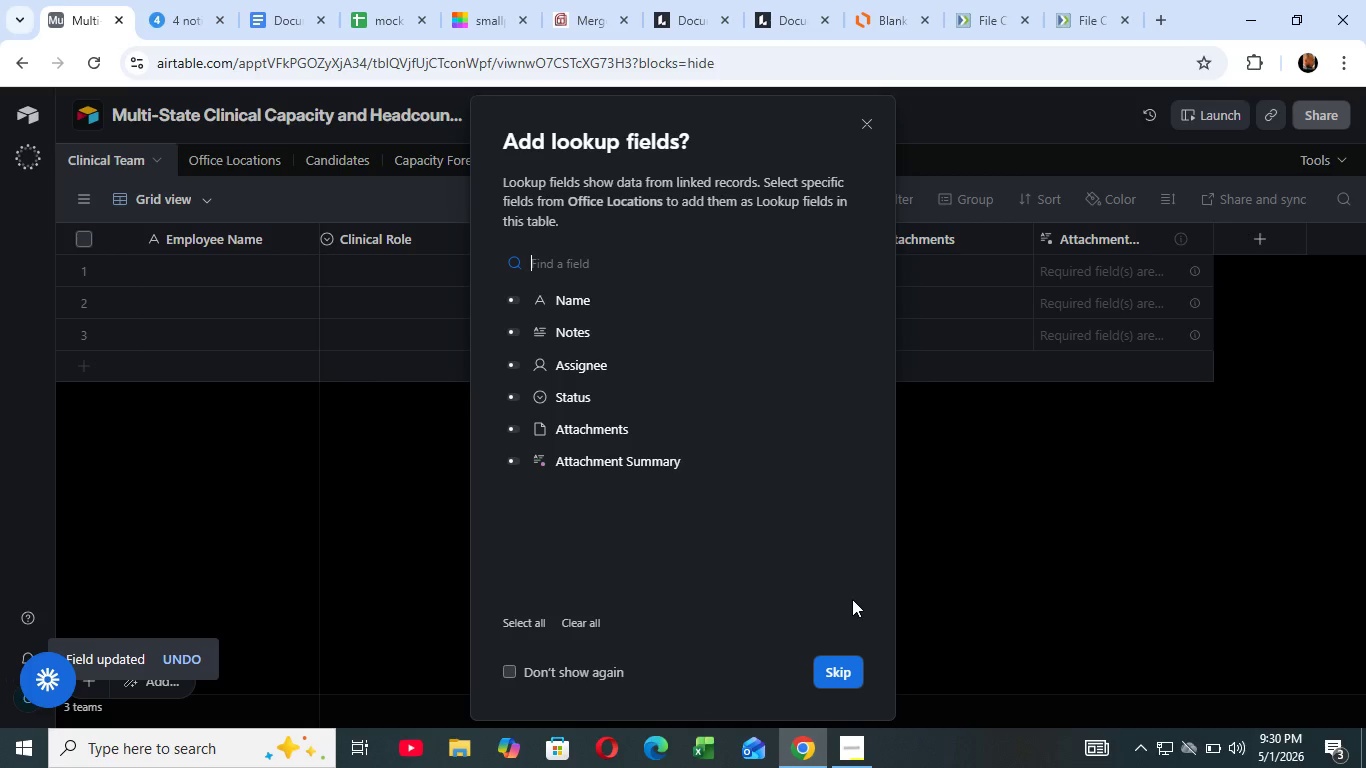 
left_click([849, 670])
 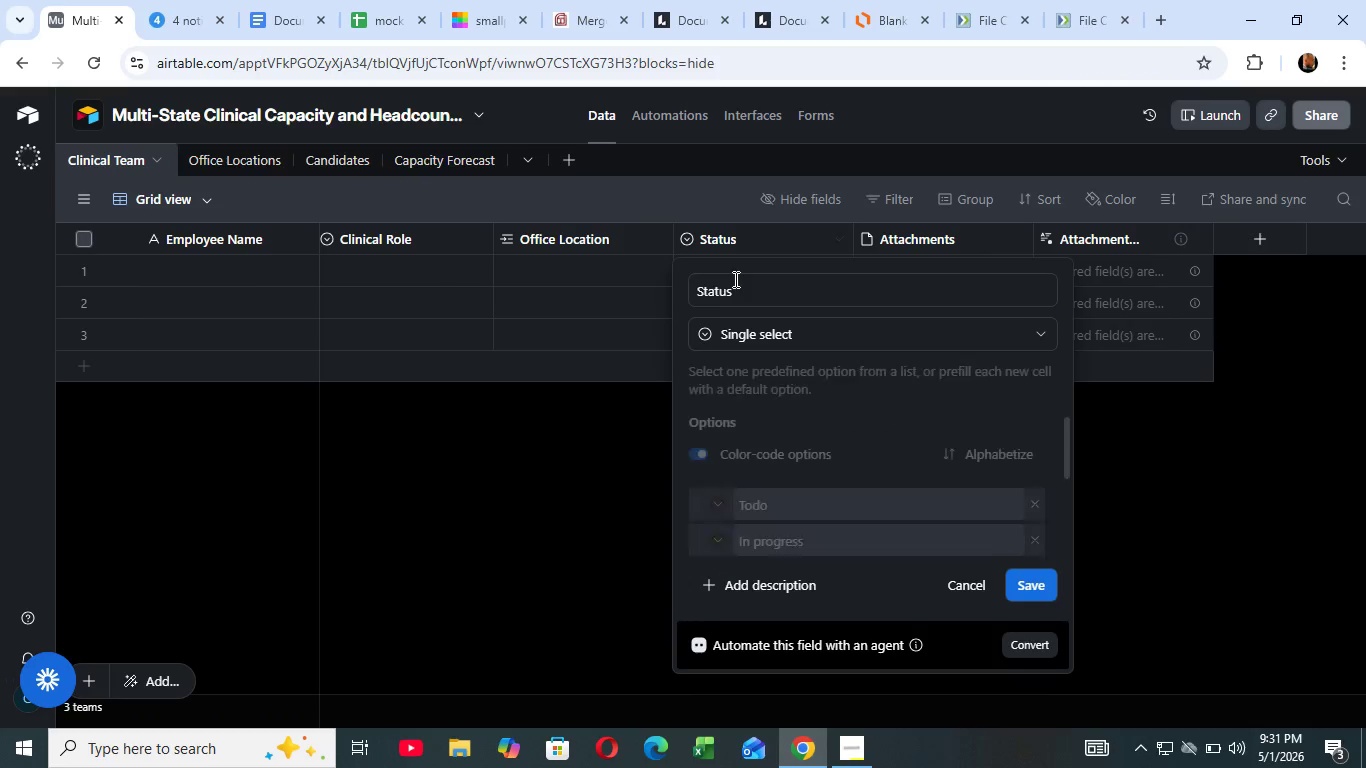 
left_click([837, 231])
 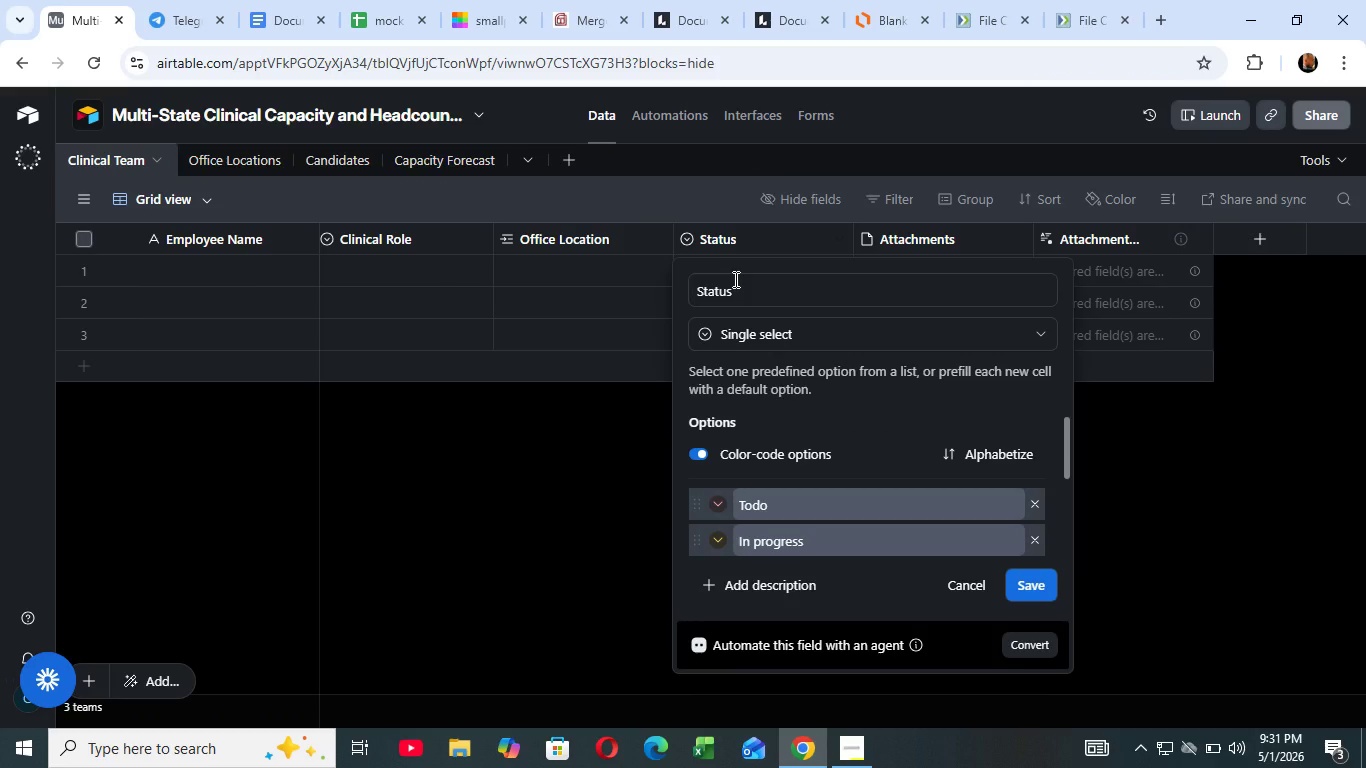 
left_click([734, 279])
 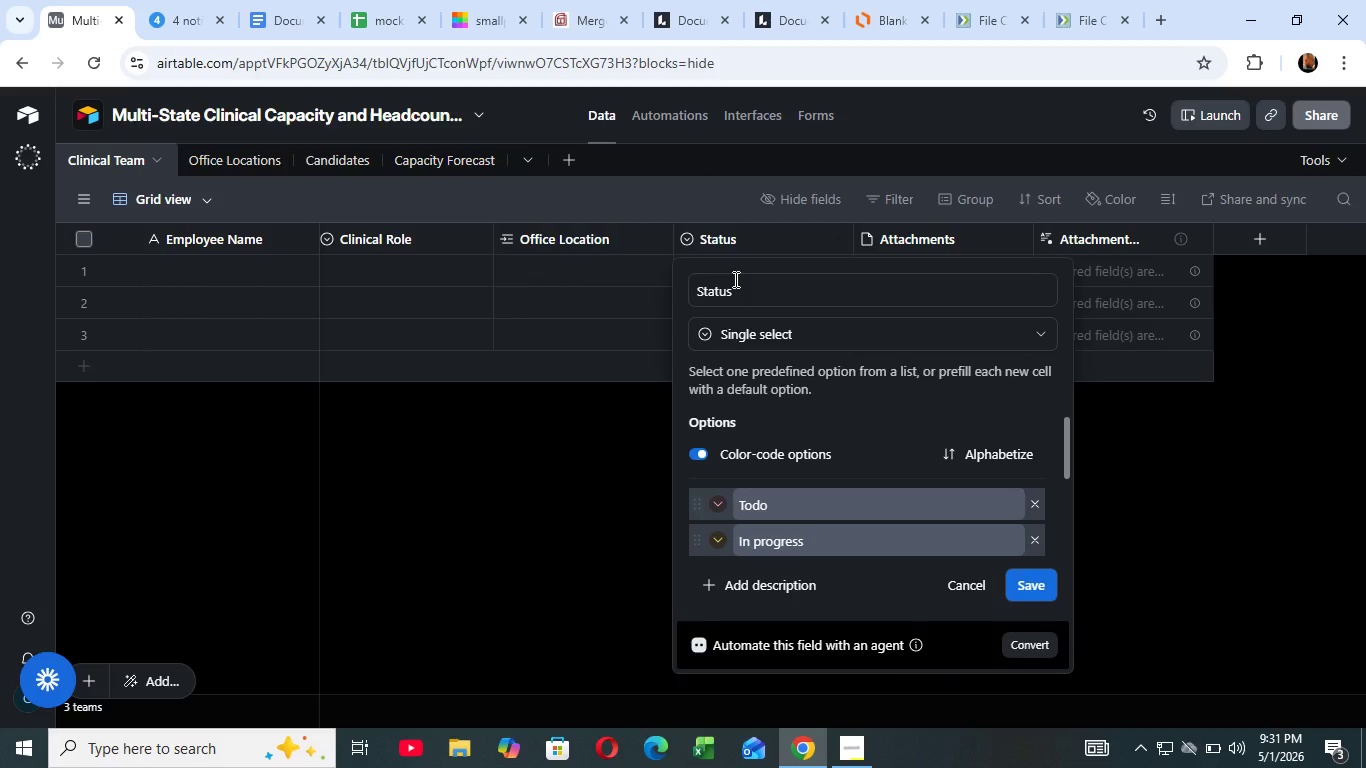 
wait(51.2)
 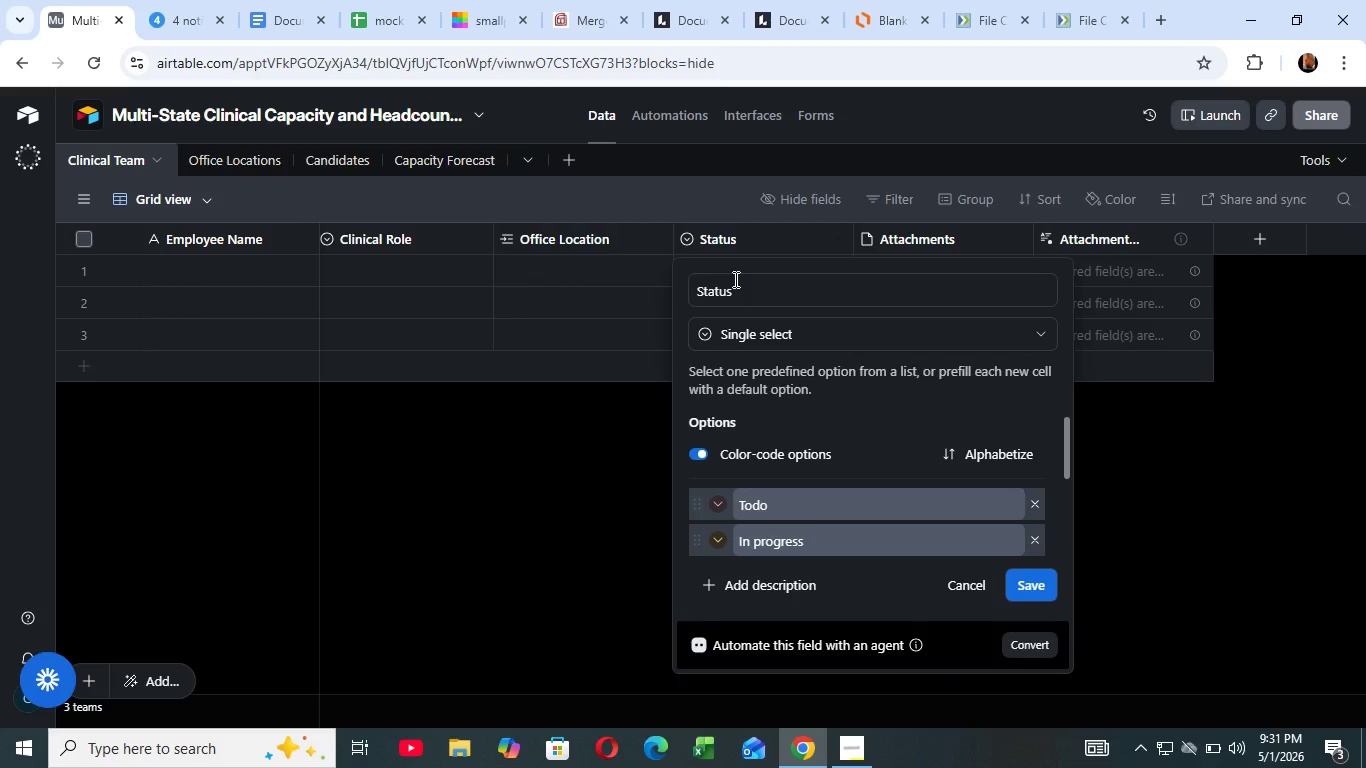 
left_click([732, 297])
 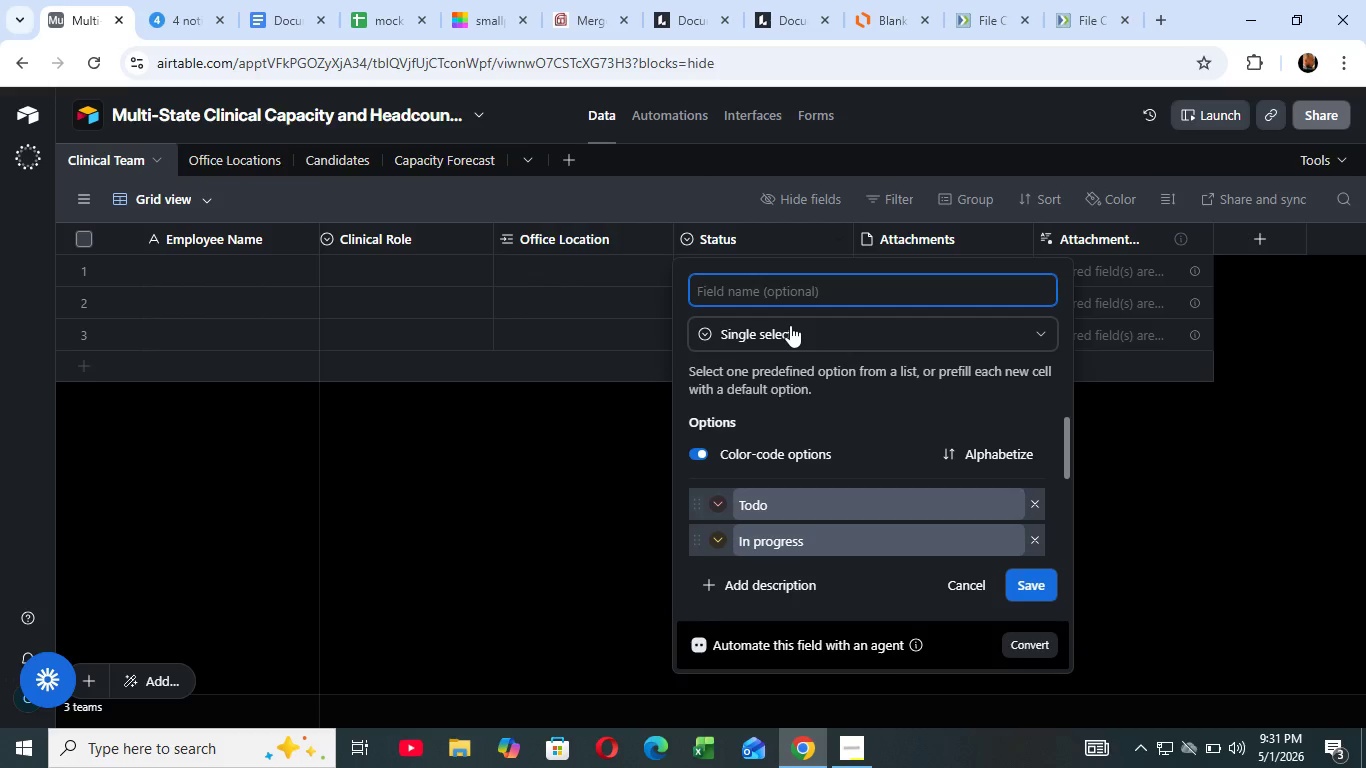 
key(Backspace)
 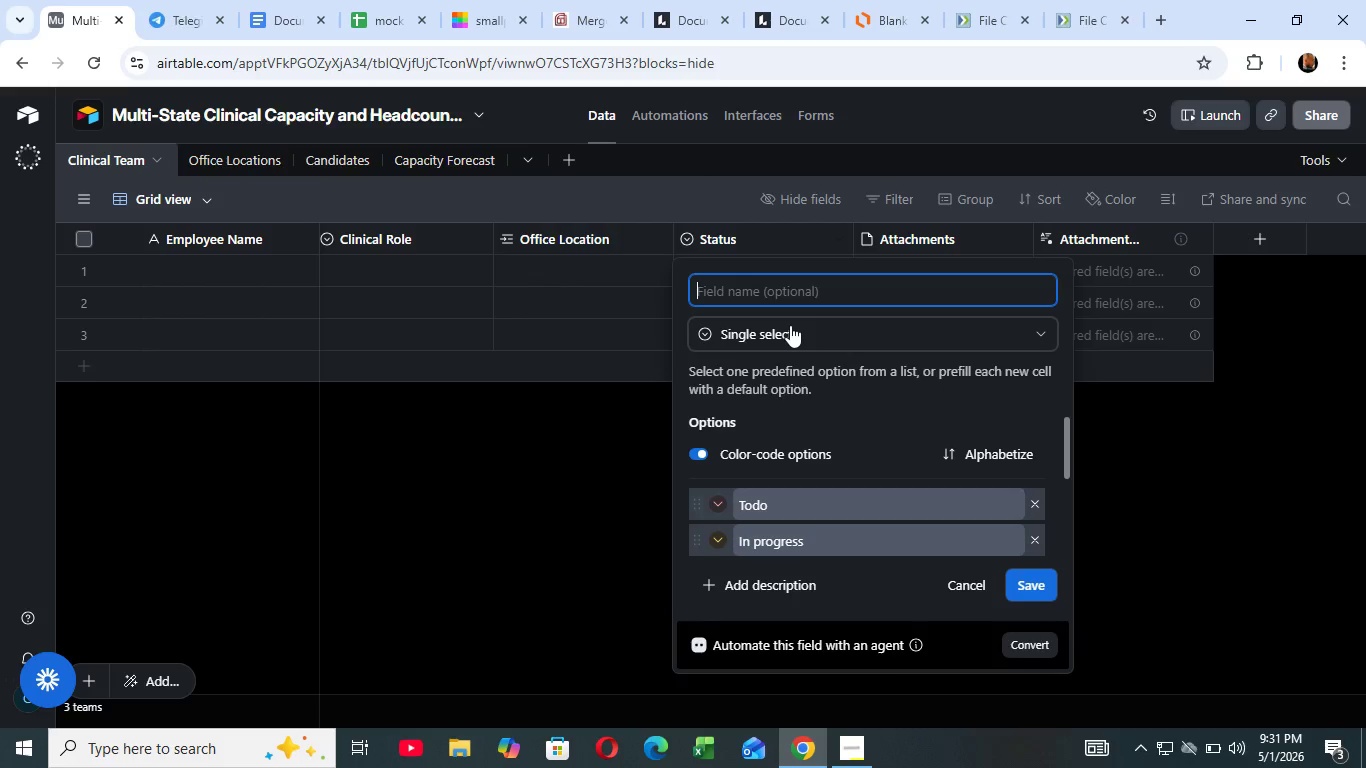 
key(Backspace)
 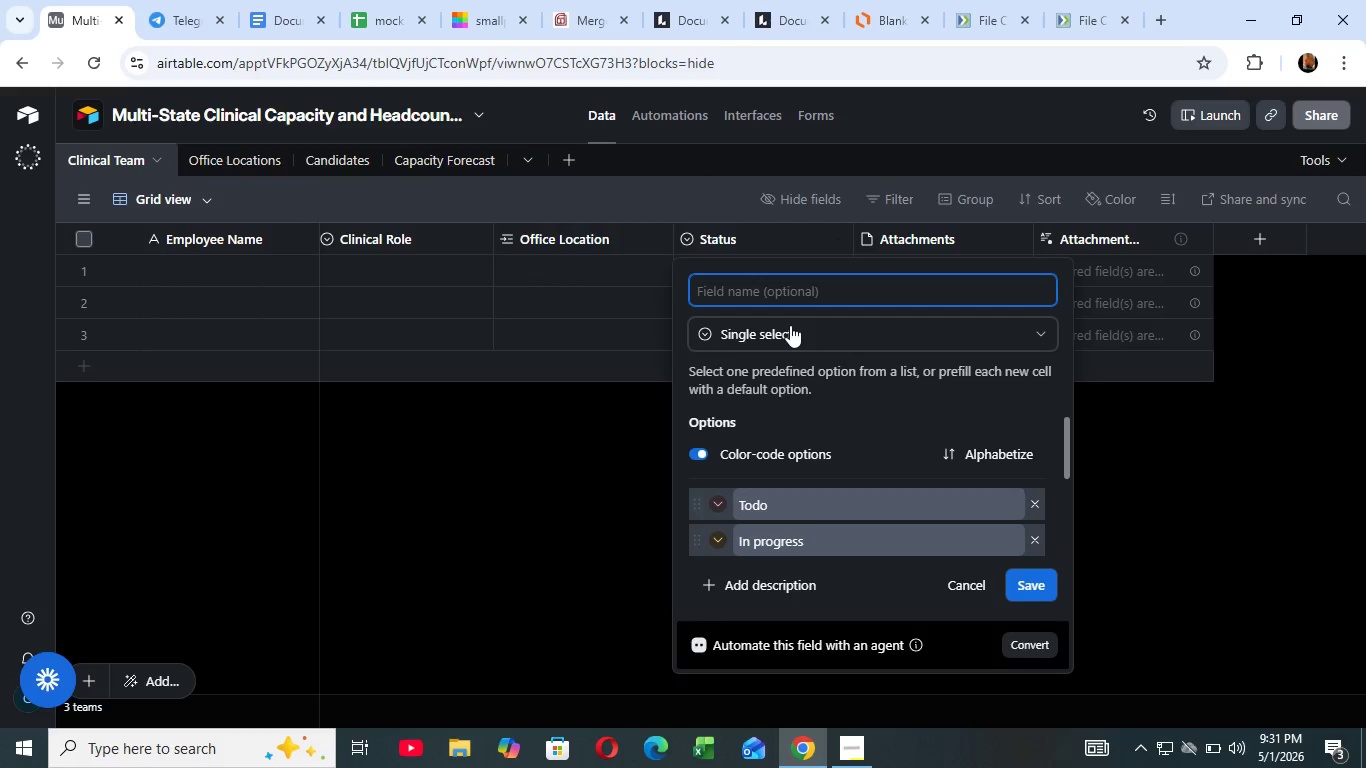 
key(Backspace)
 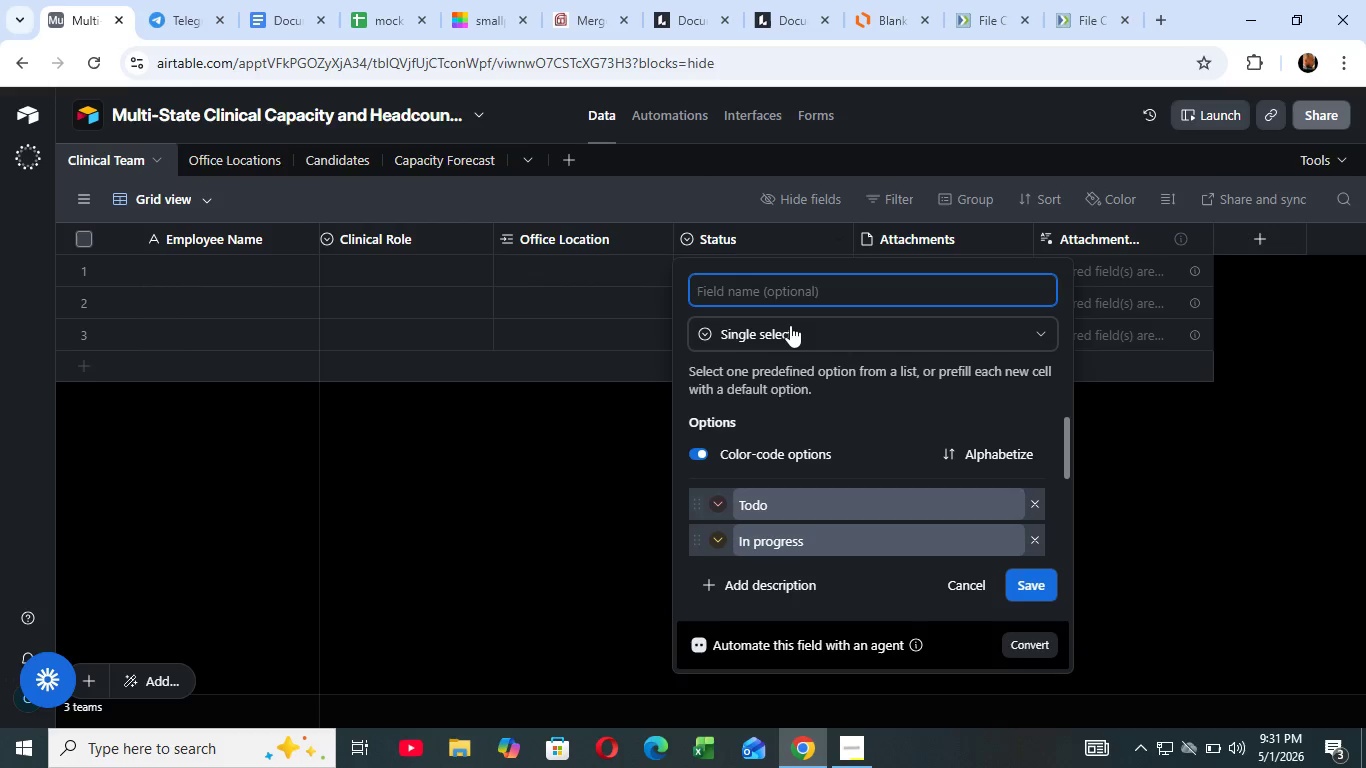 
key(Backspace)
 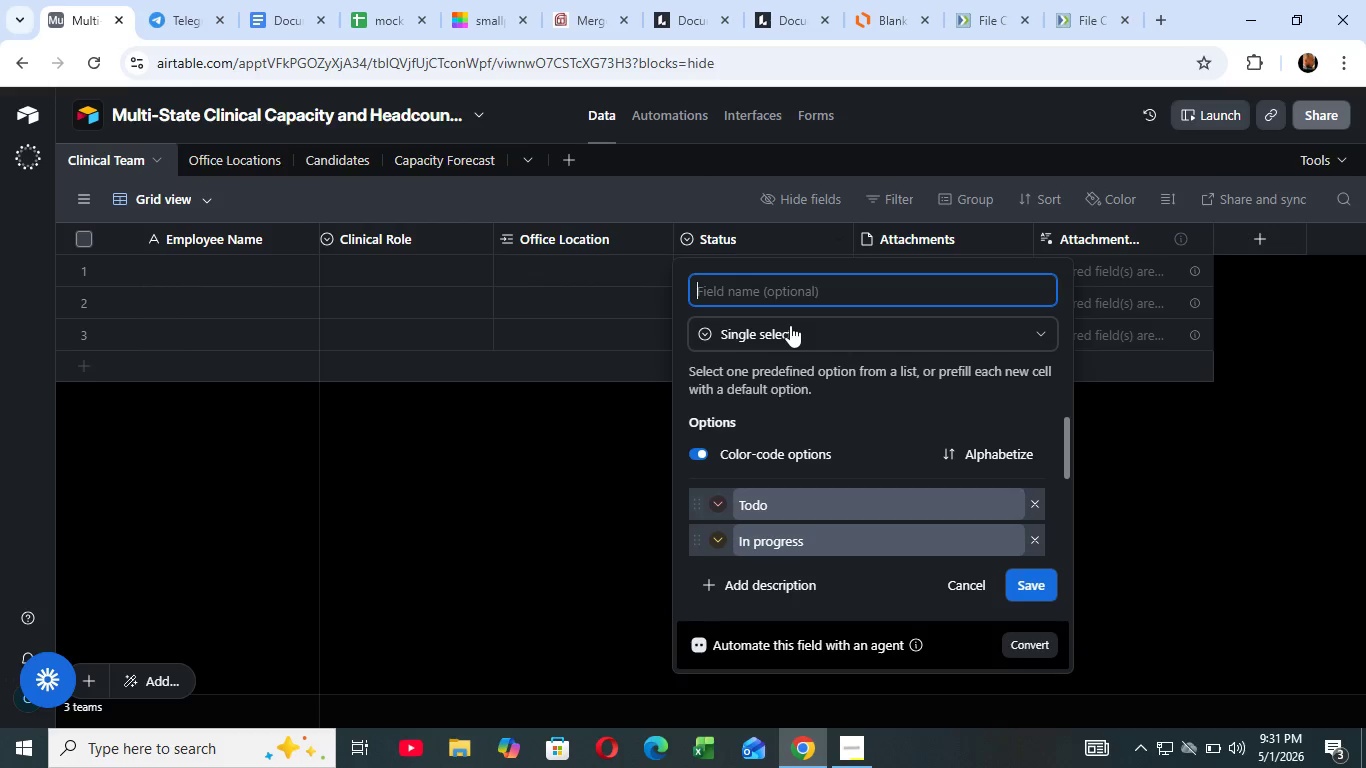 
key(Backspace)
 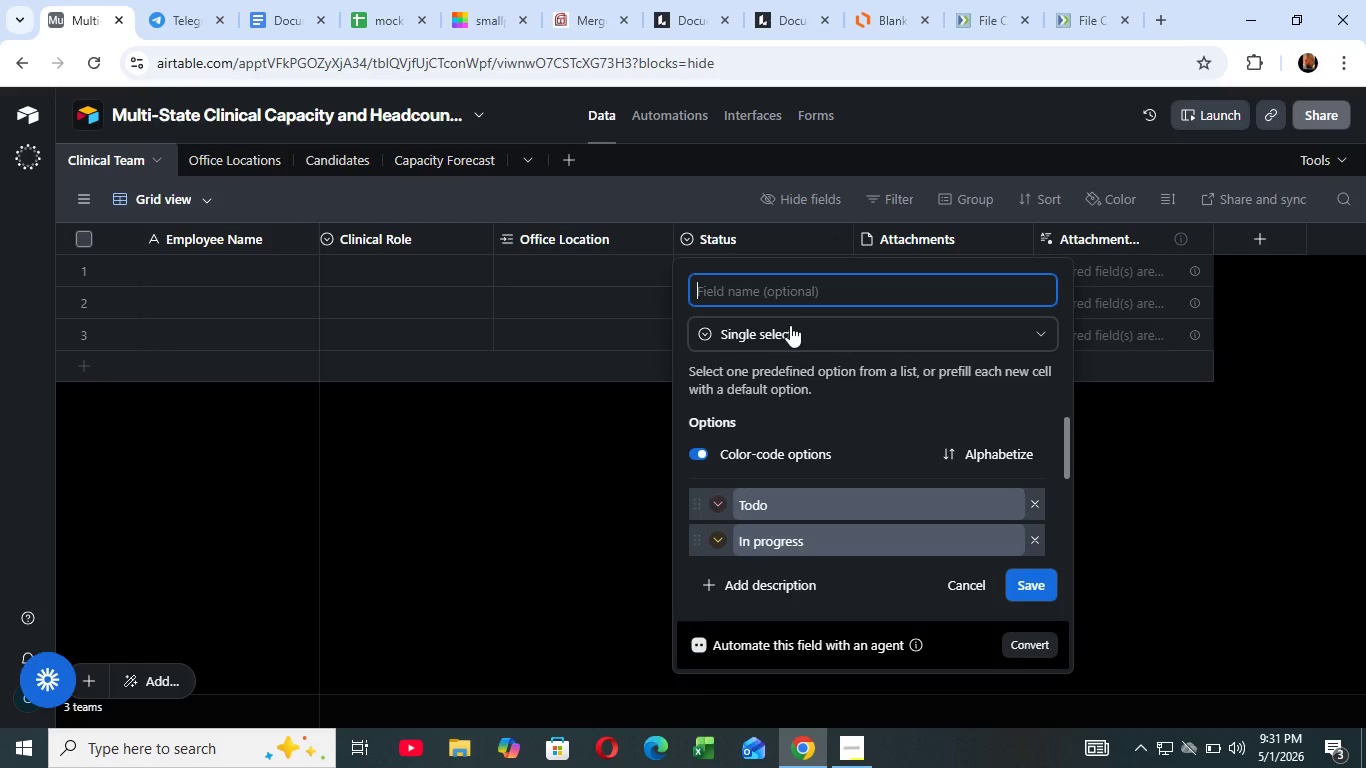 
key(Backspace)
 